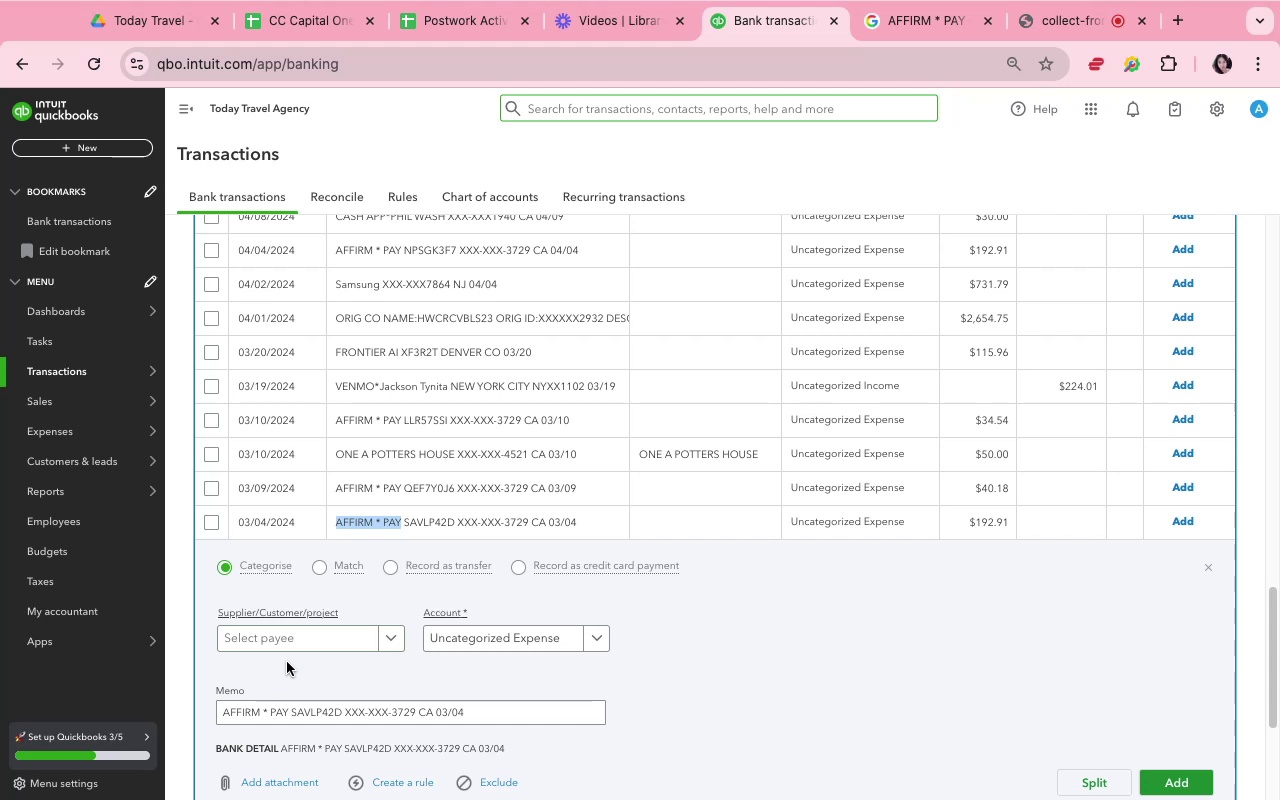 
left_click([286, 637])
 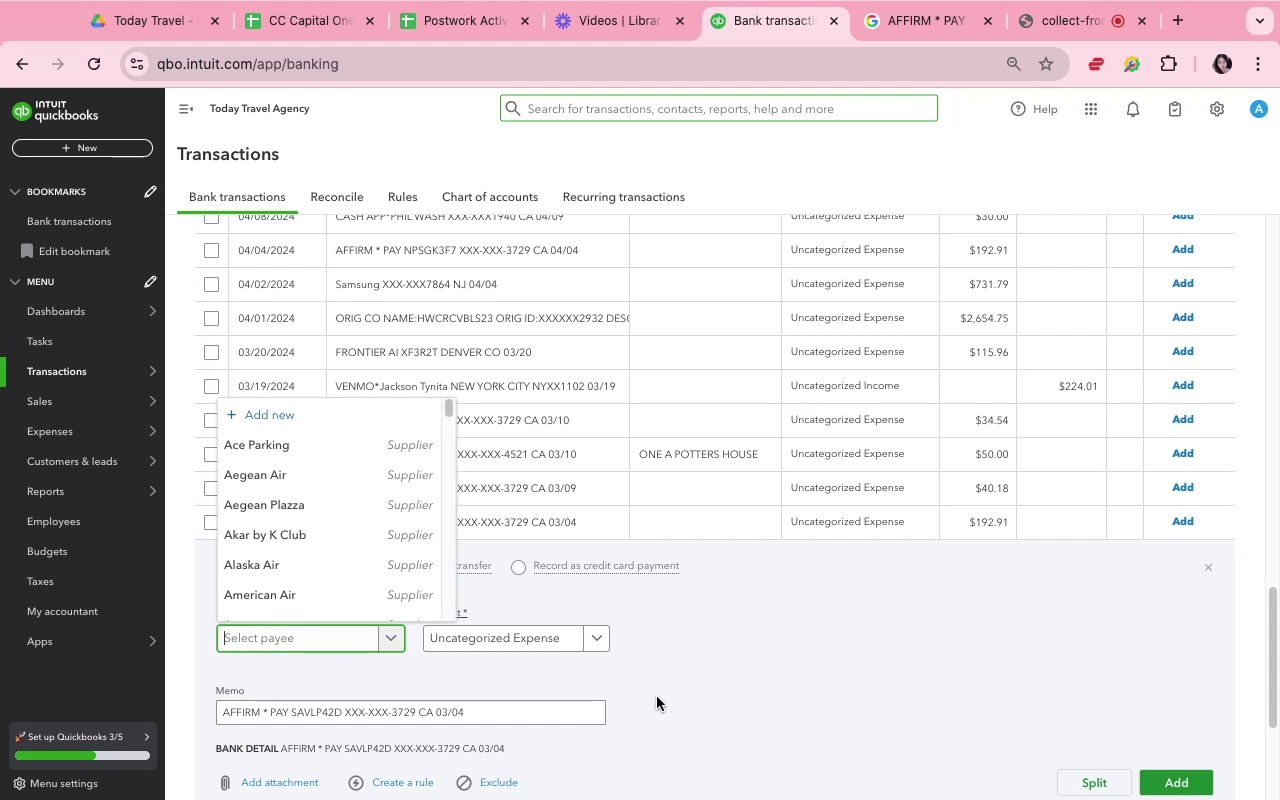 
left_click([788, 642])
 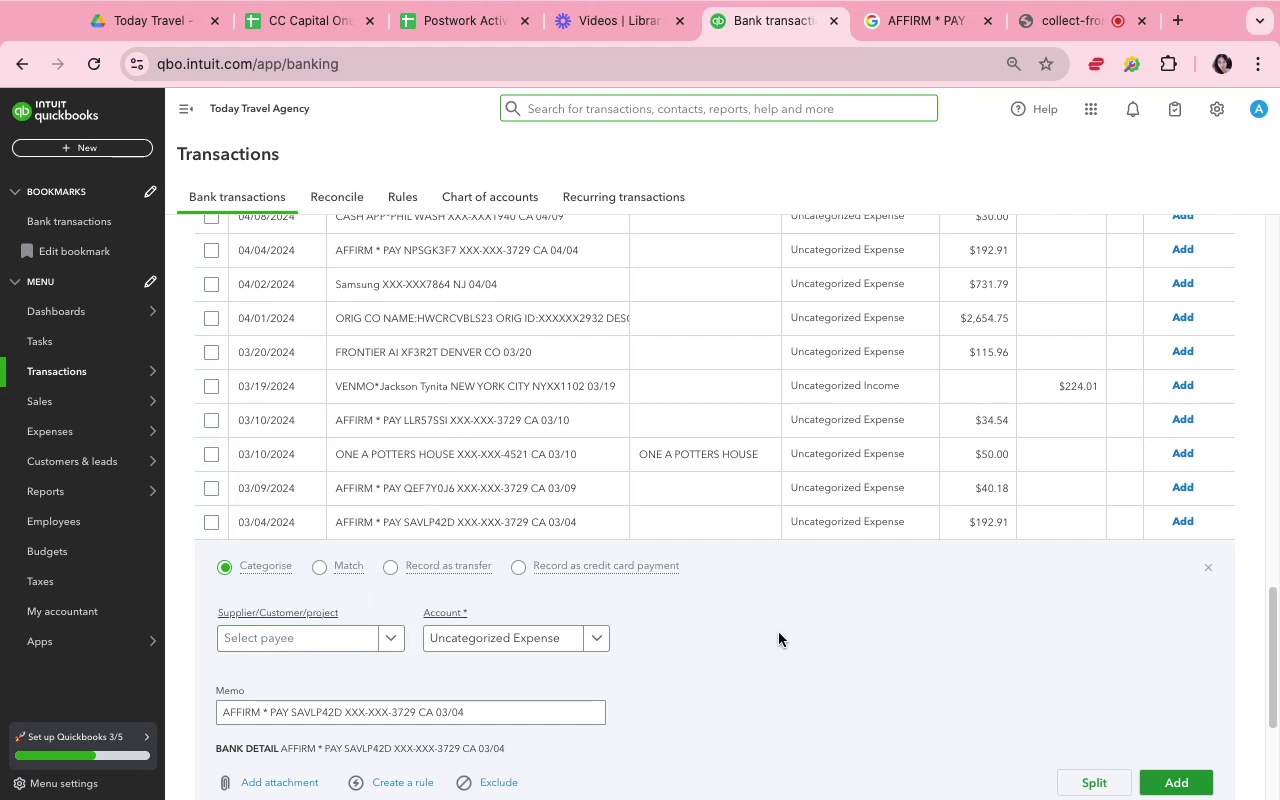 
scroll: coordinate [766, 623], scroll_direction: down, amount: 7.0
 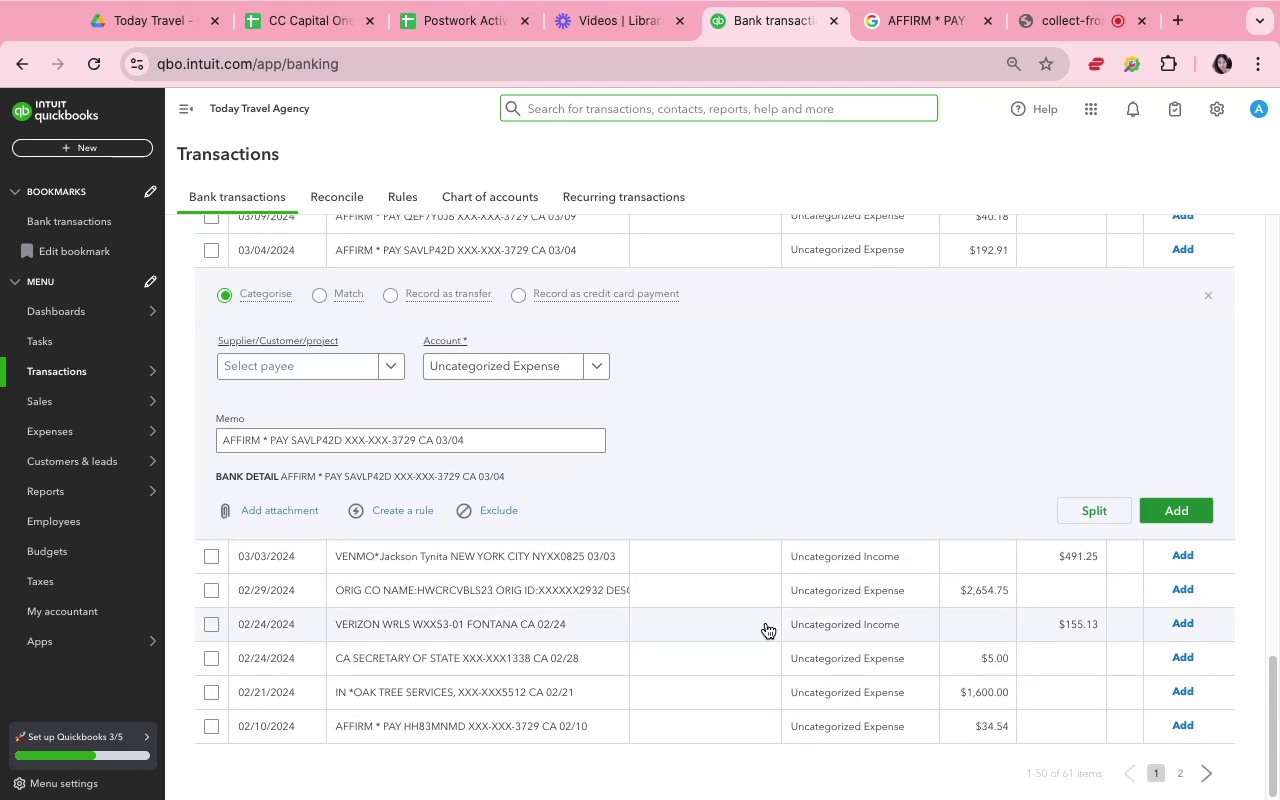 
scroll: coordinate [657, 490], scroll_direction: up, amount: 6.0
 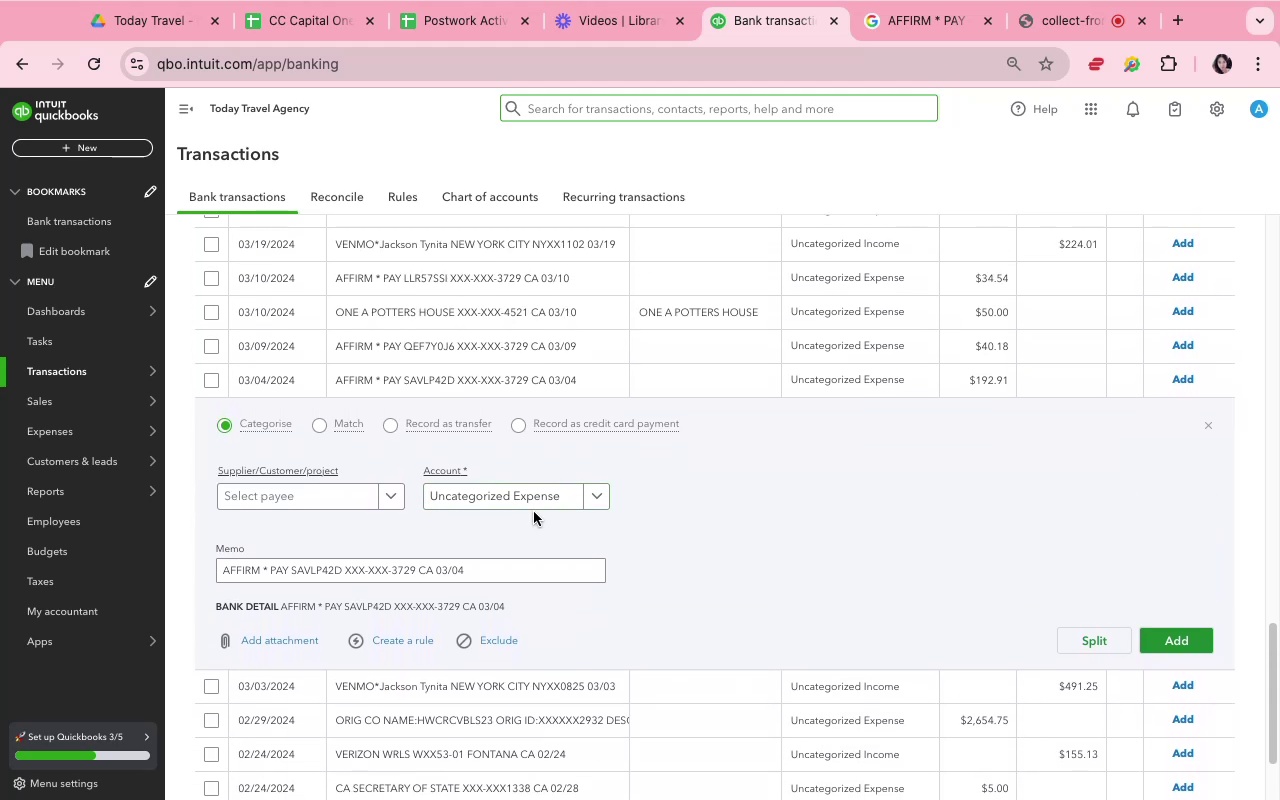 
left_click([533, 503])
 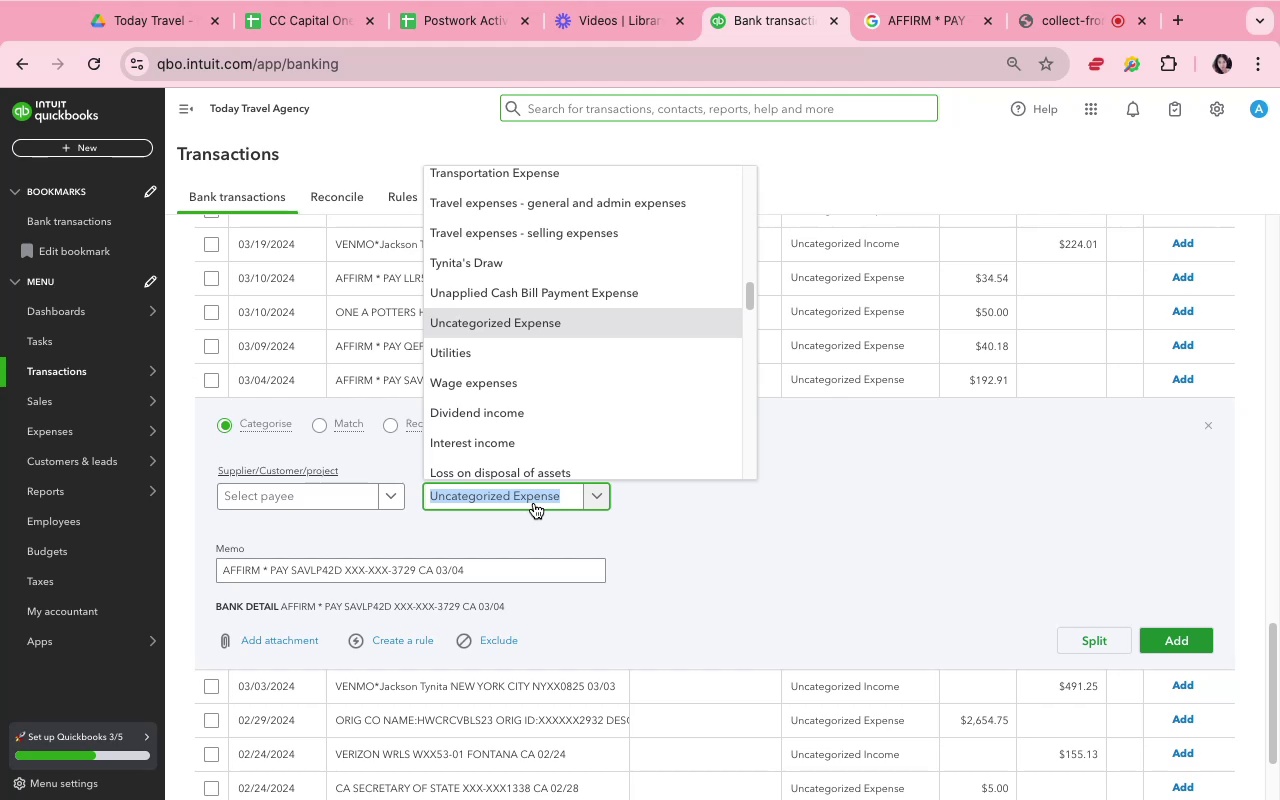 
type(suppl)
 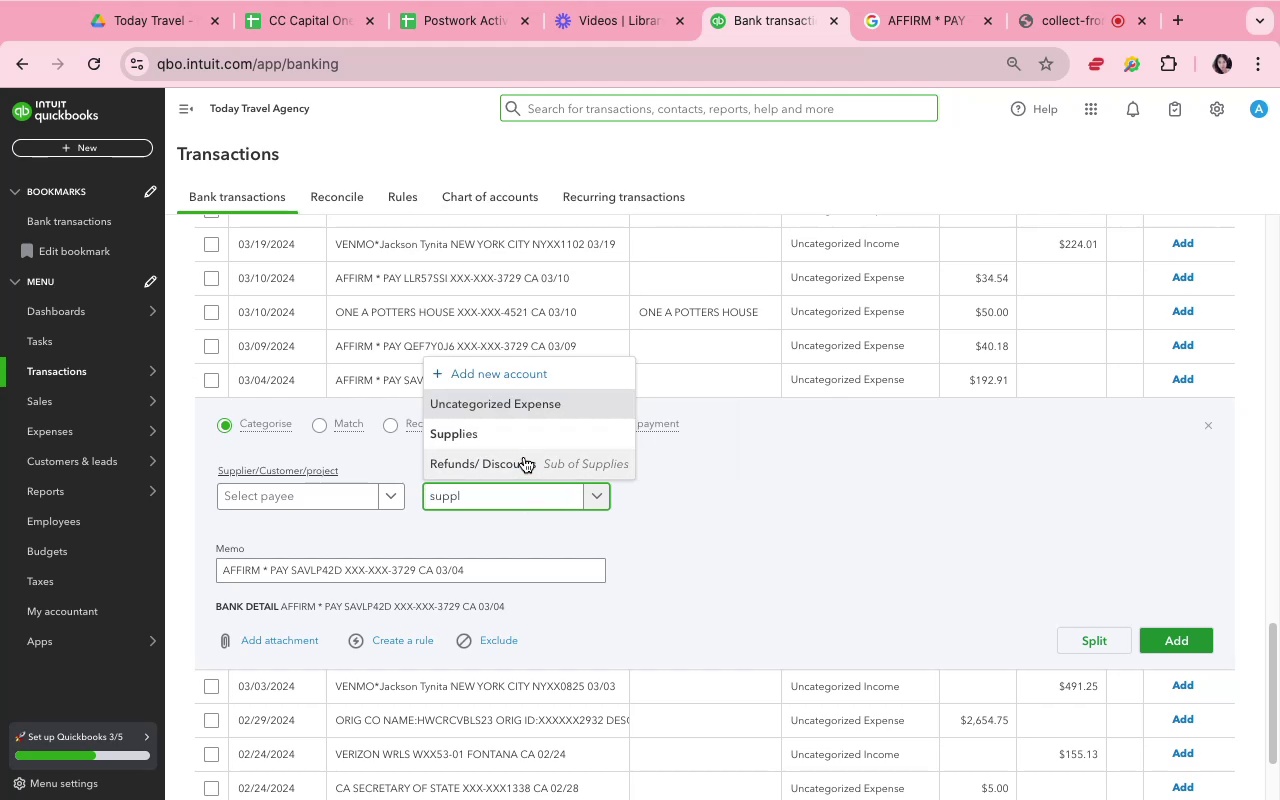 
left_click([519, 434])
 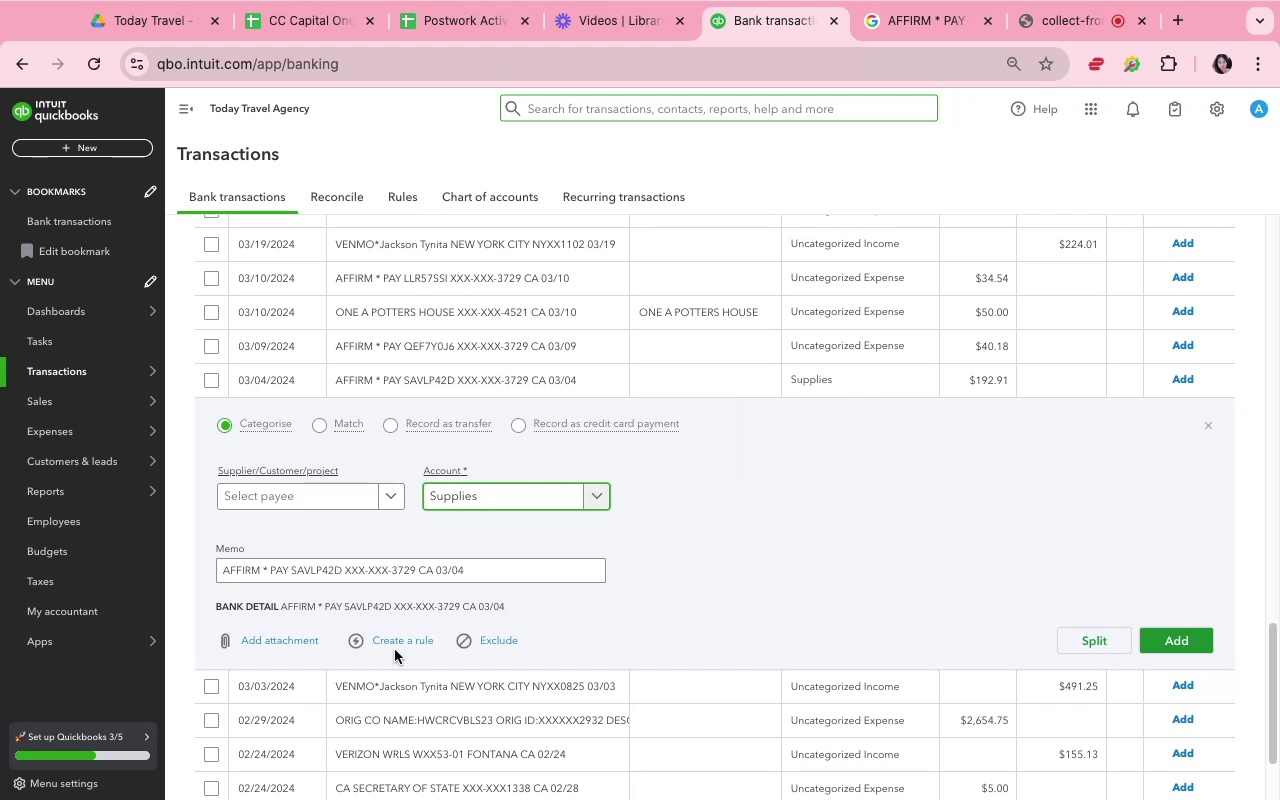 
left_click([392, 640])
 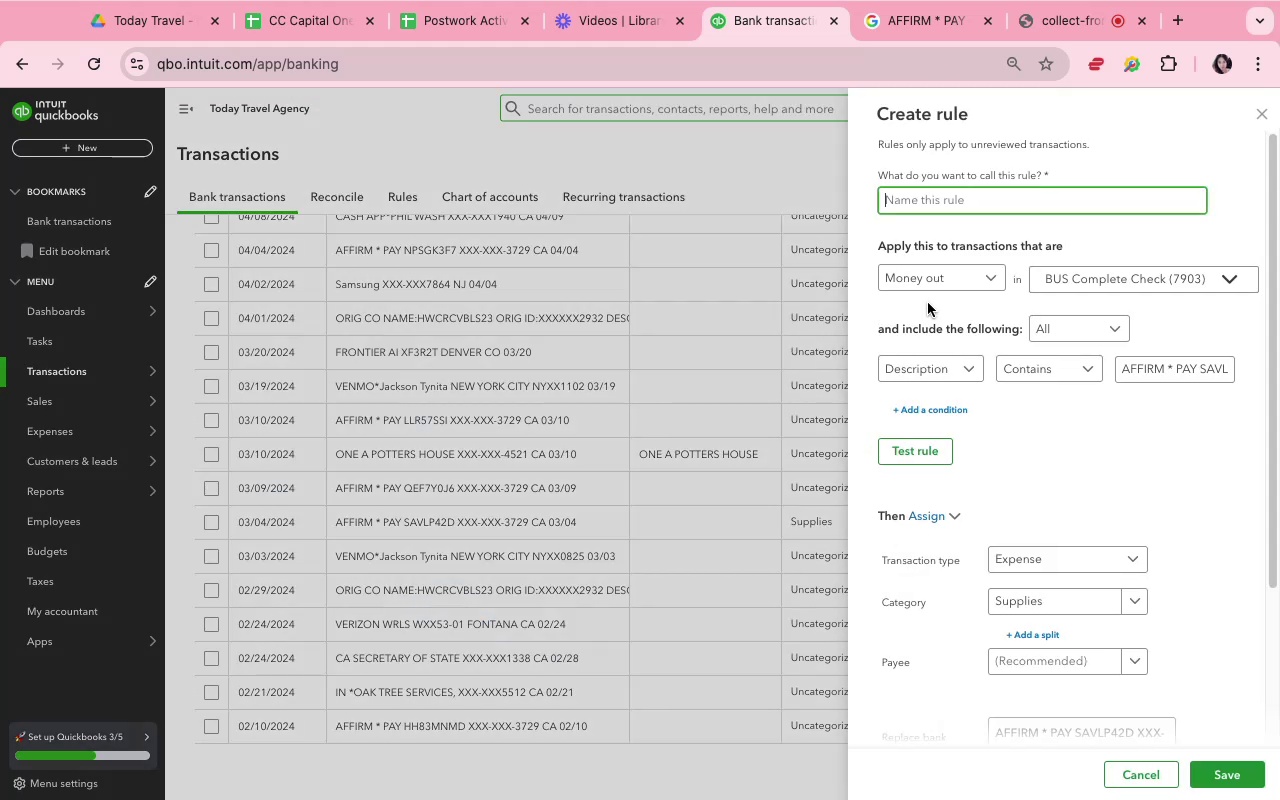 
type(affirm)
 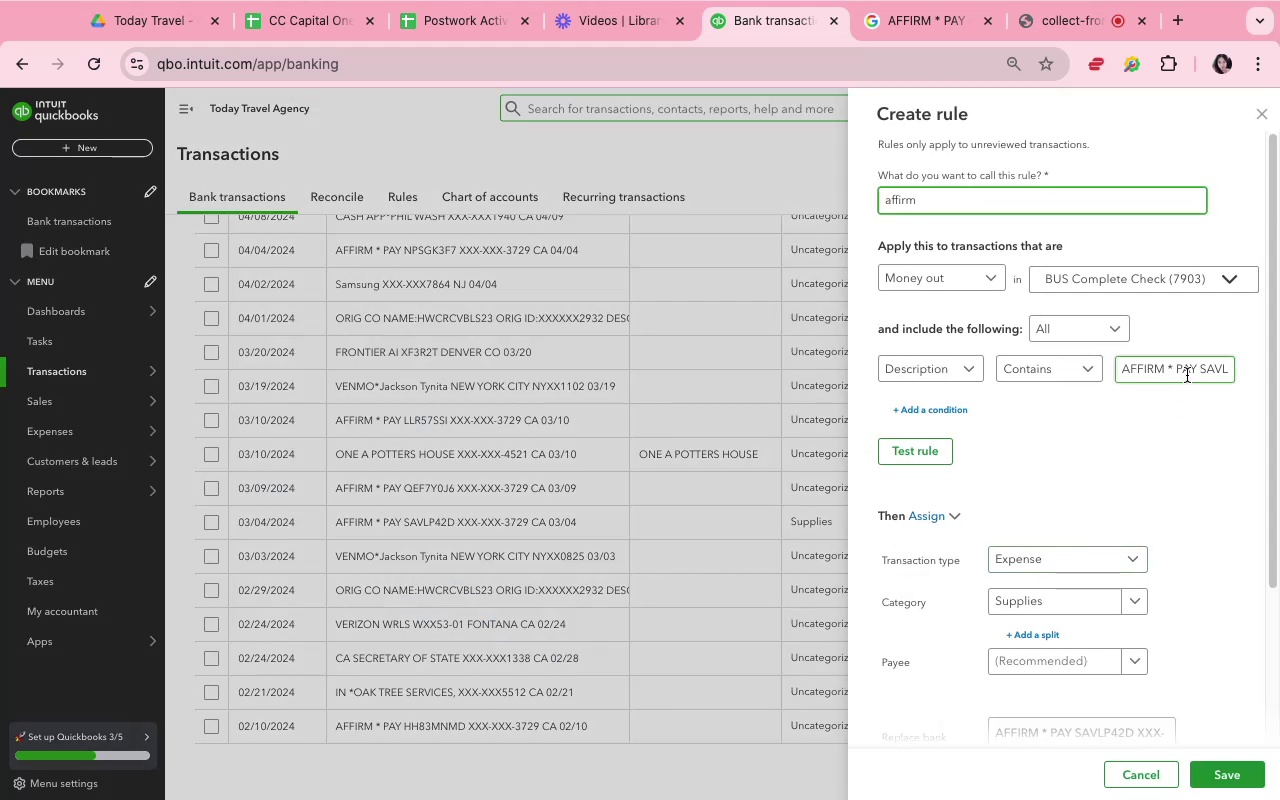 
wait(6.63)
 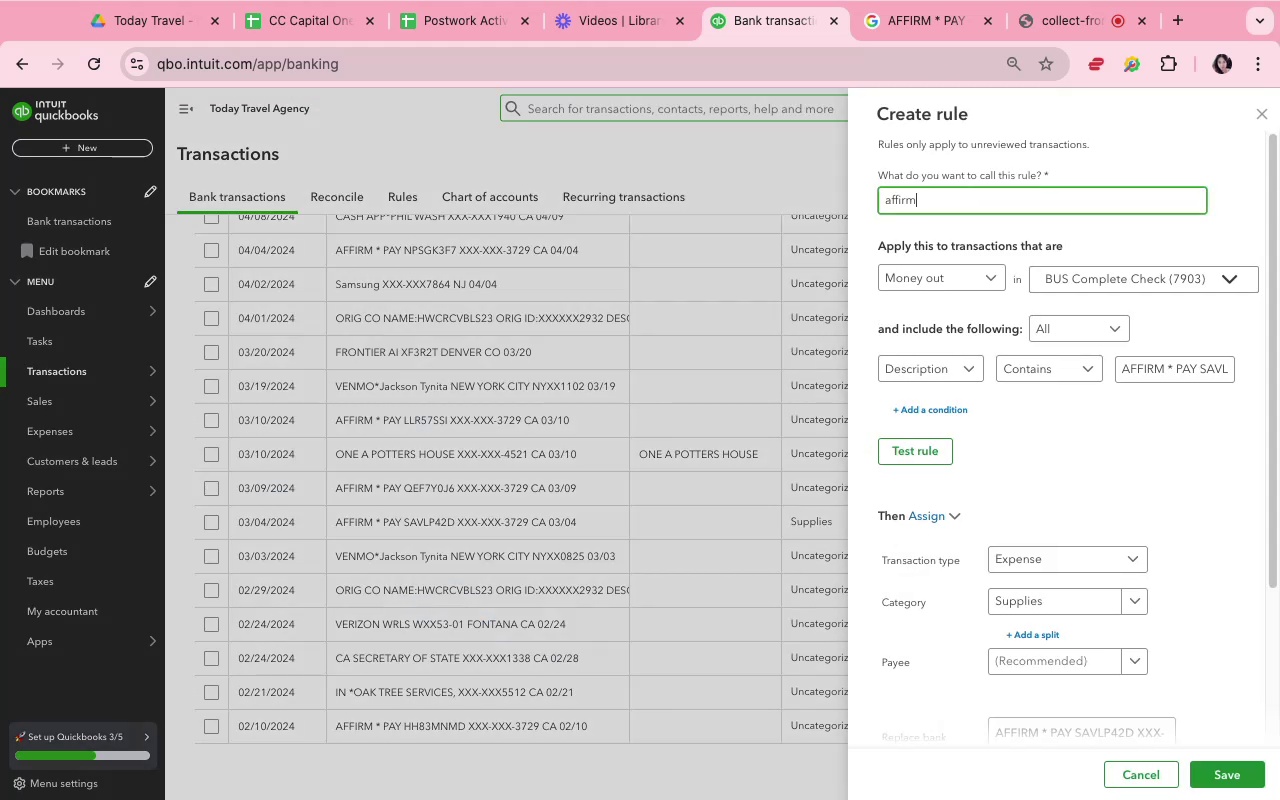 
left_click([1167, 366])
 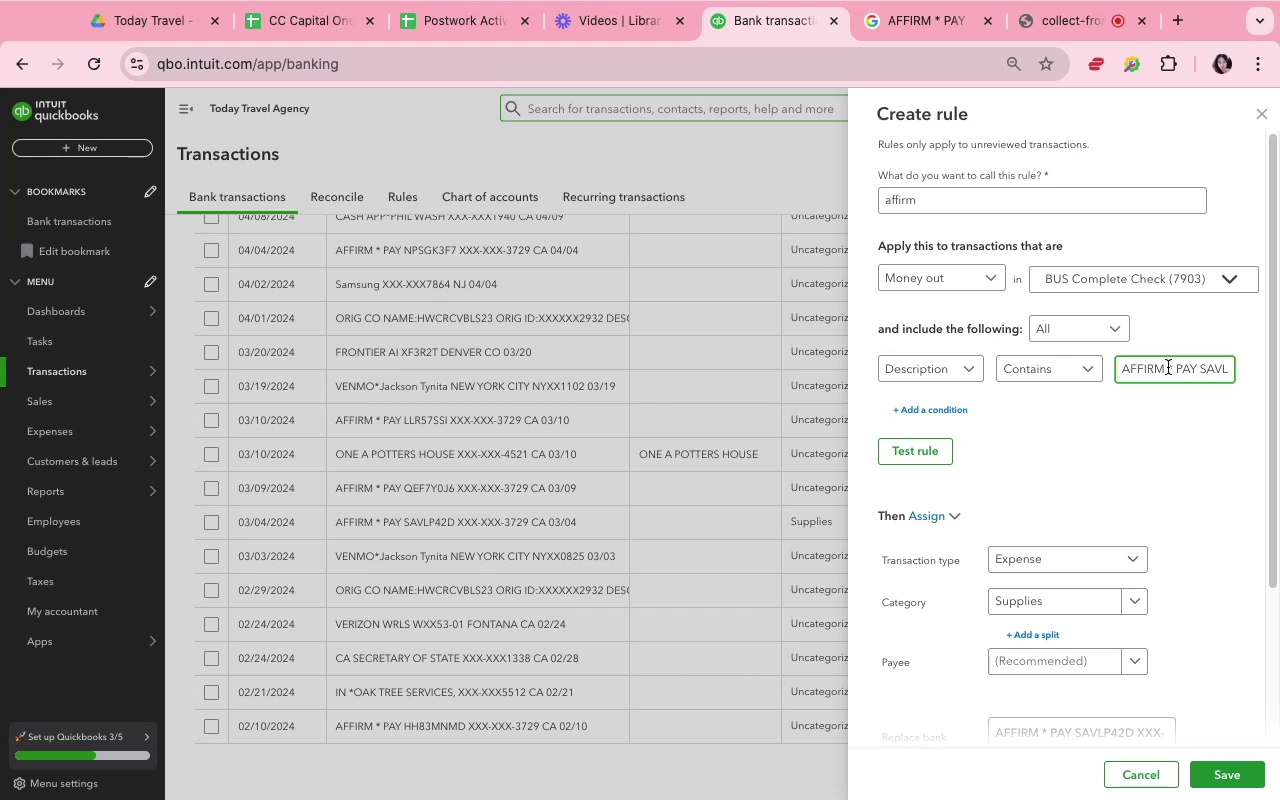 
key(Meta+Shift+ArrowRight)
 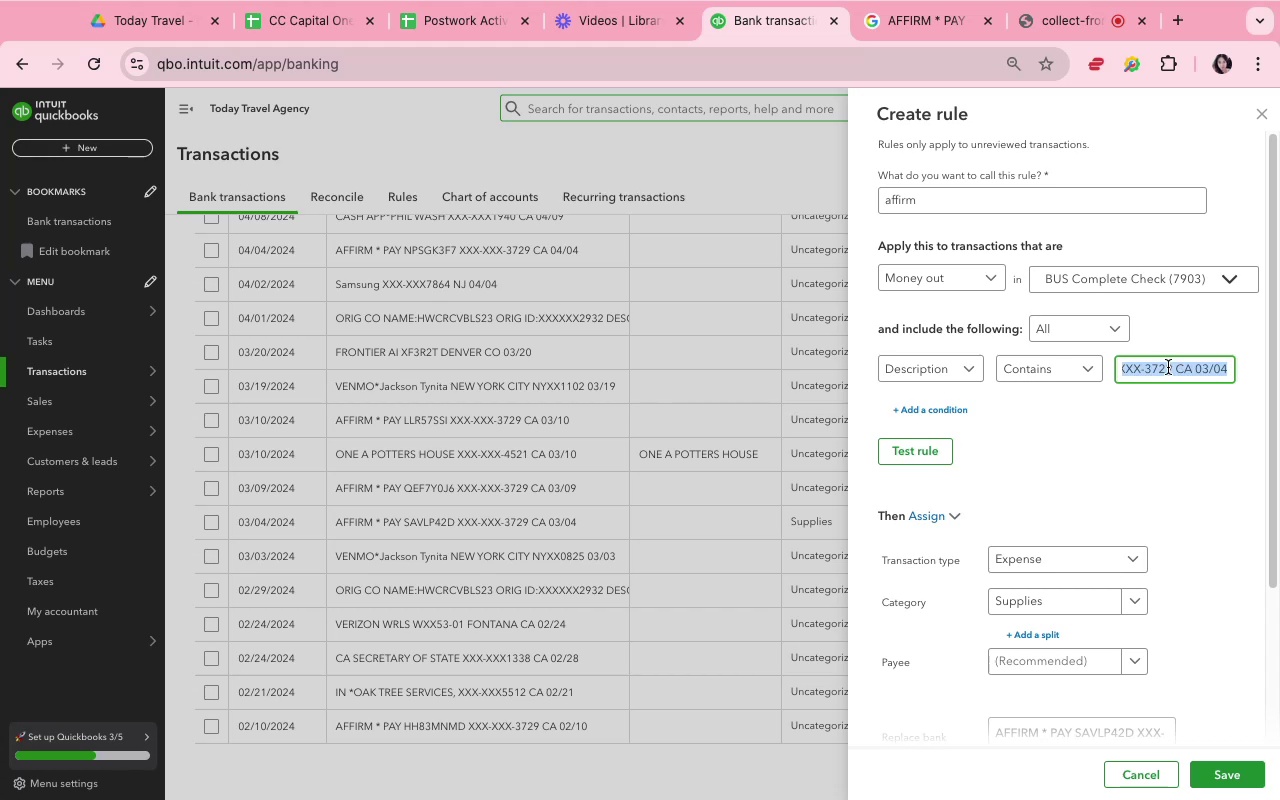 
key(Backspace)
 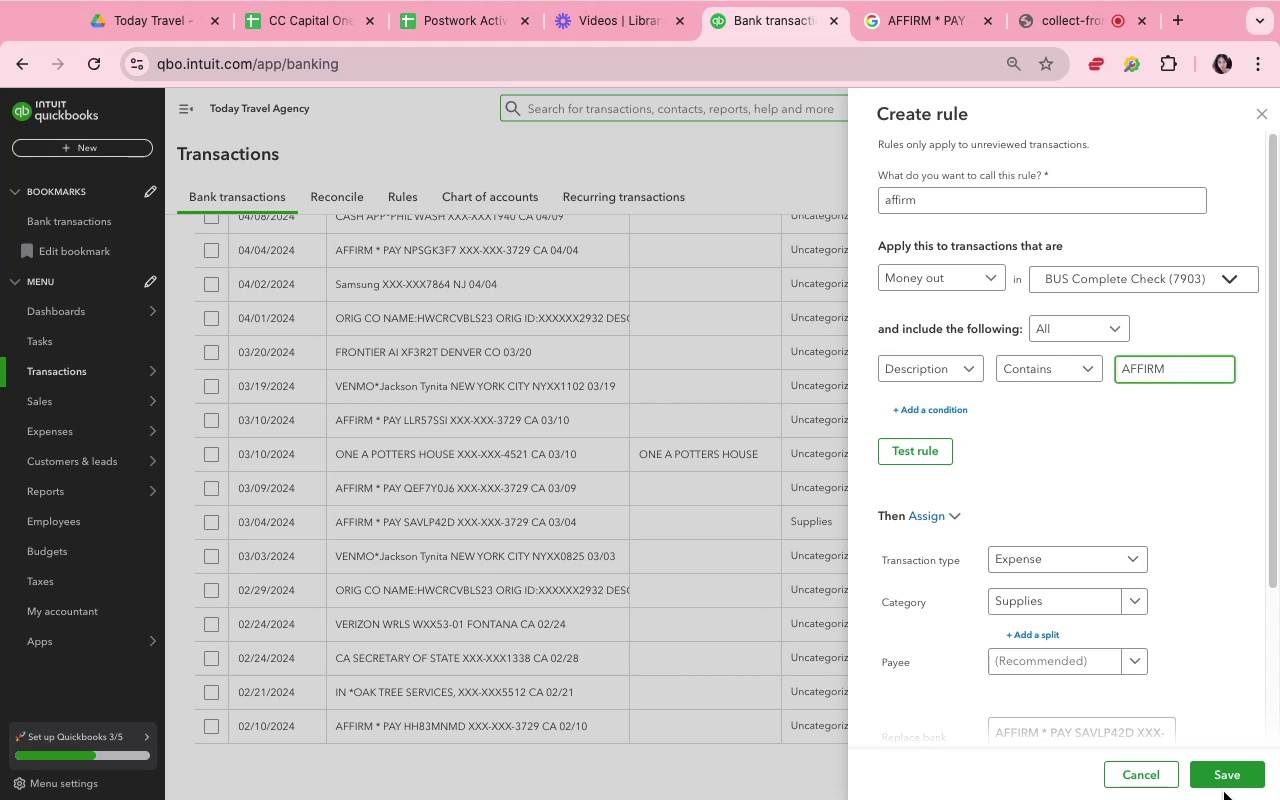 
left_click([1220, 781])
 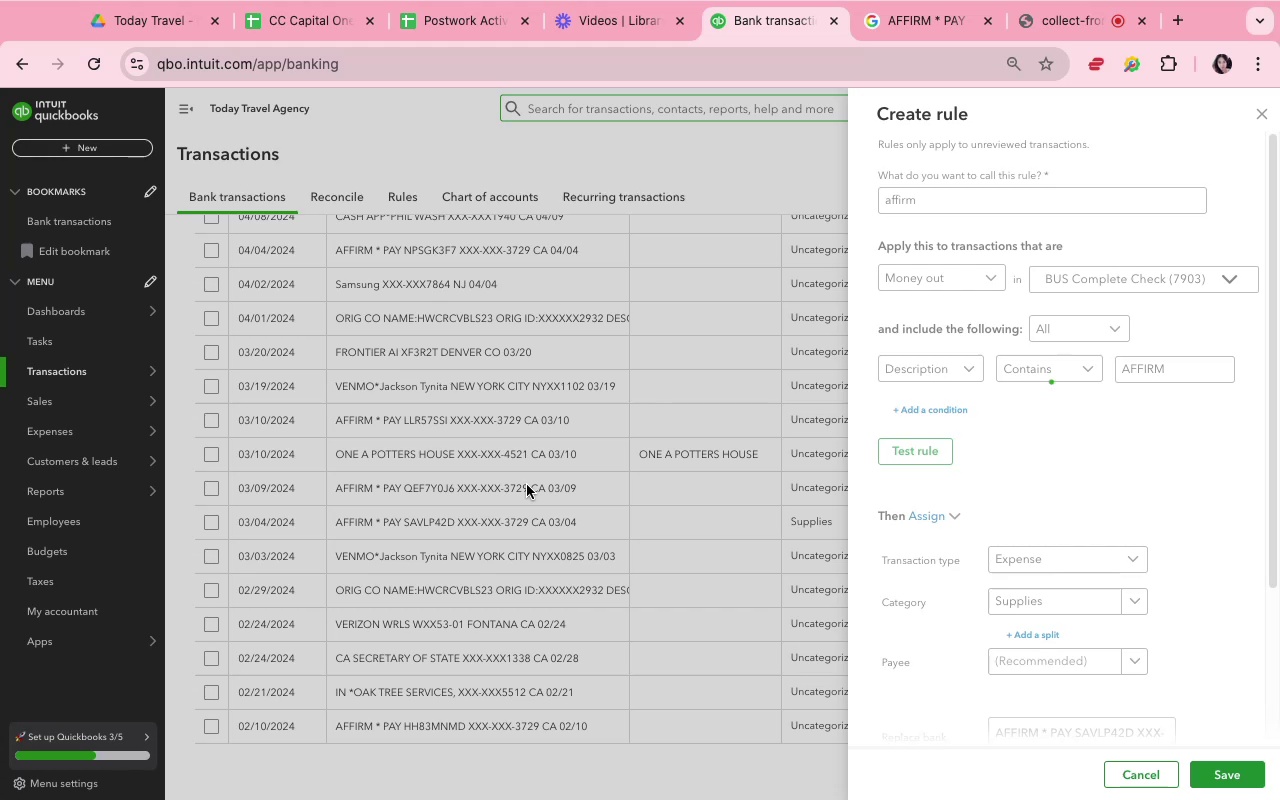 
wait(6.58)
 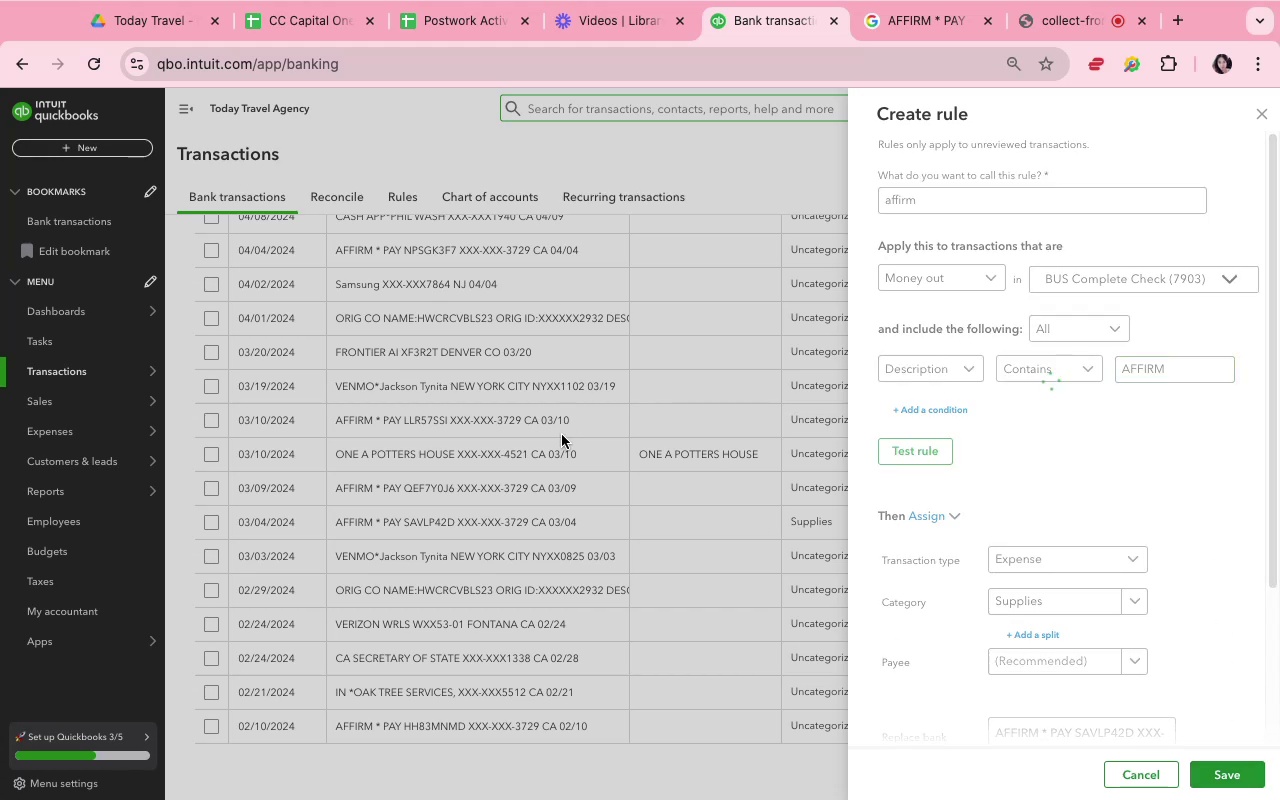 
scroll: coordinate [527, 485], scroll_direction: up, amount: 29.0
 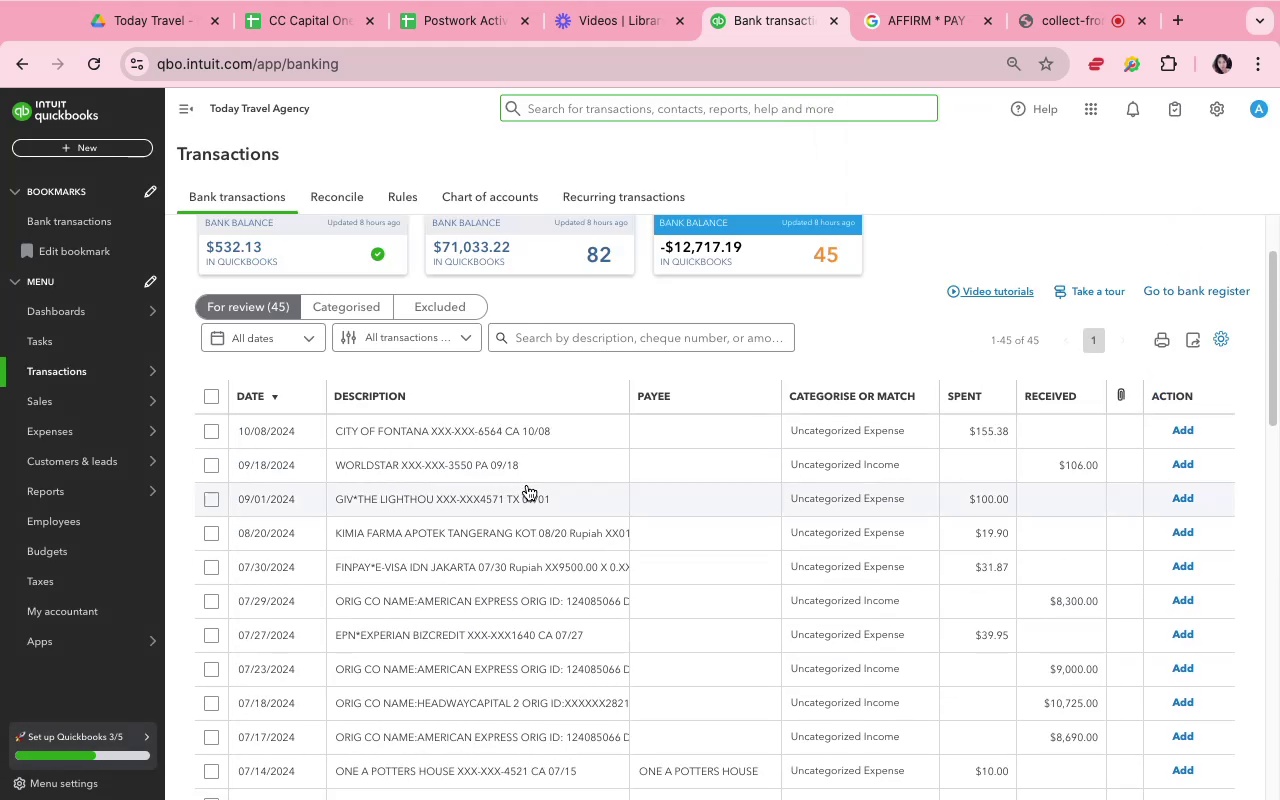 
scroll: coordinate [527, 485], scroll_direction: down, amount: 19.0
 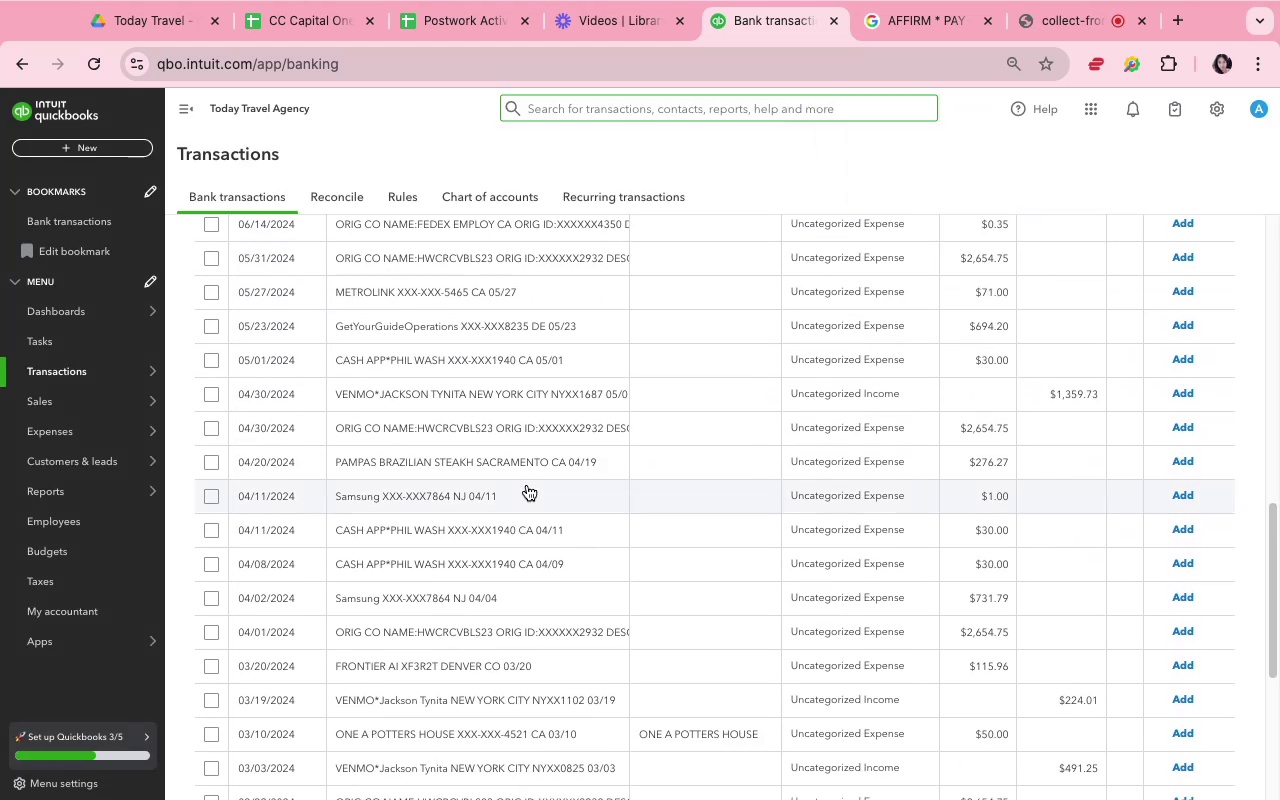 
left_click([493, 472])
 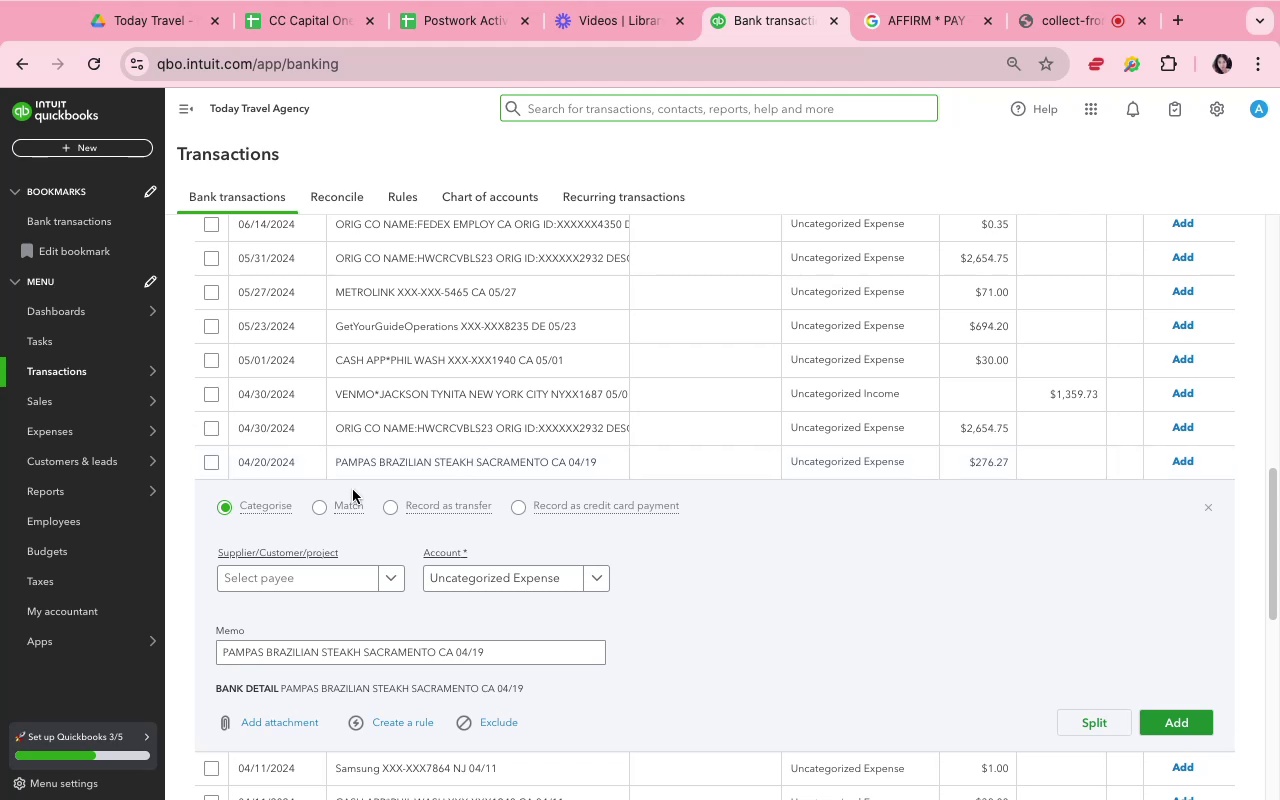 
left_click_drag(start_coordinate=[381, 460], to_coordinate=[350, 470])
 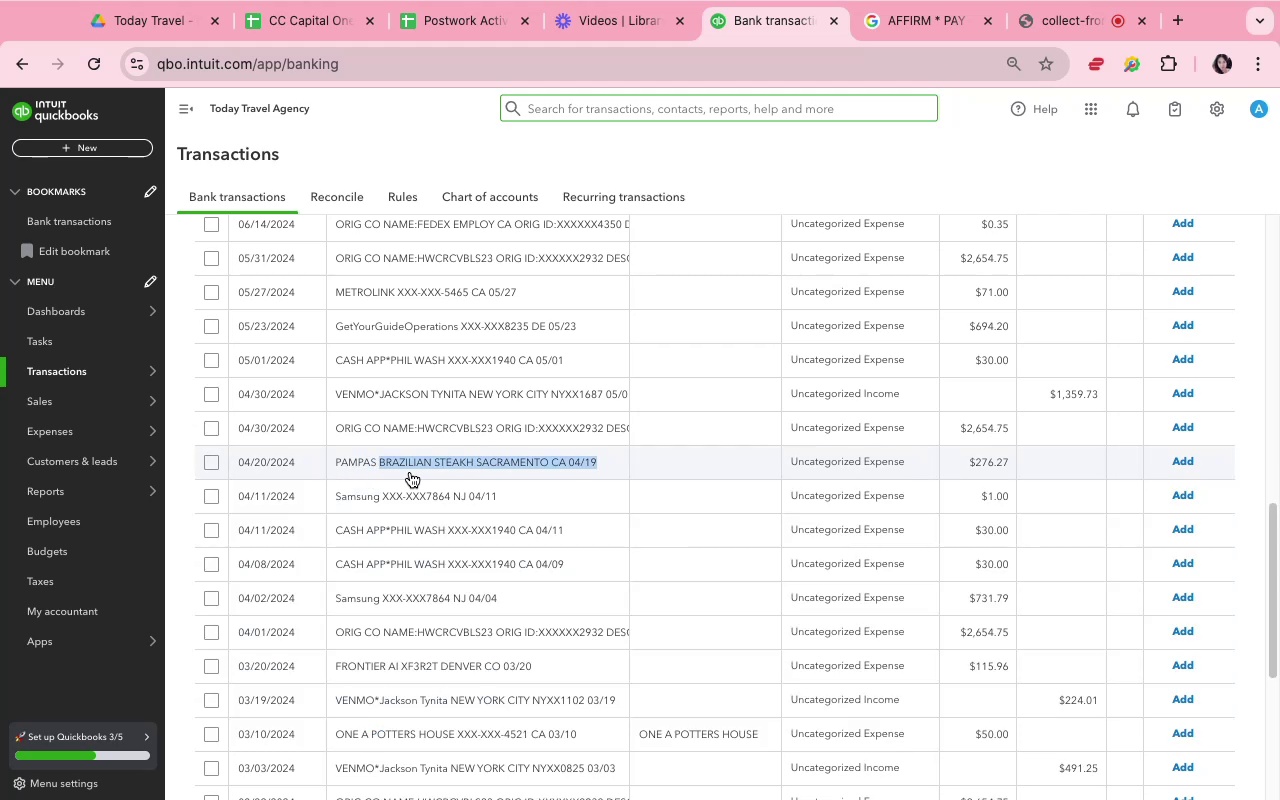 
left_click([411, 472])
 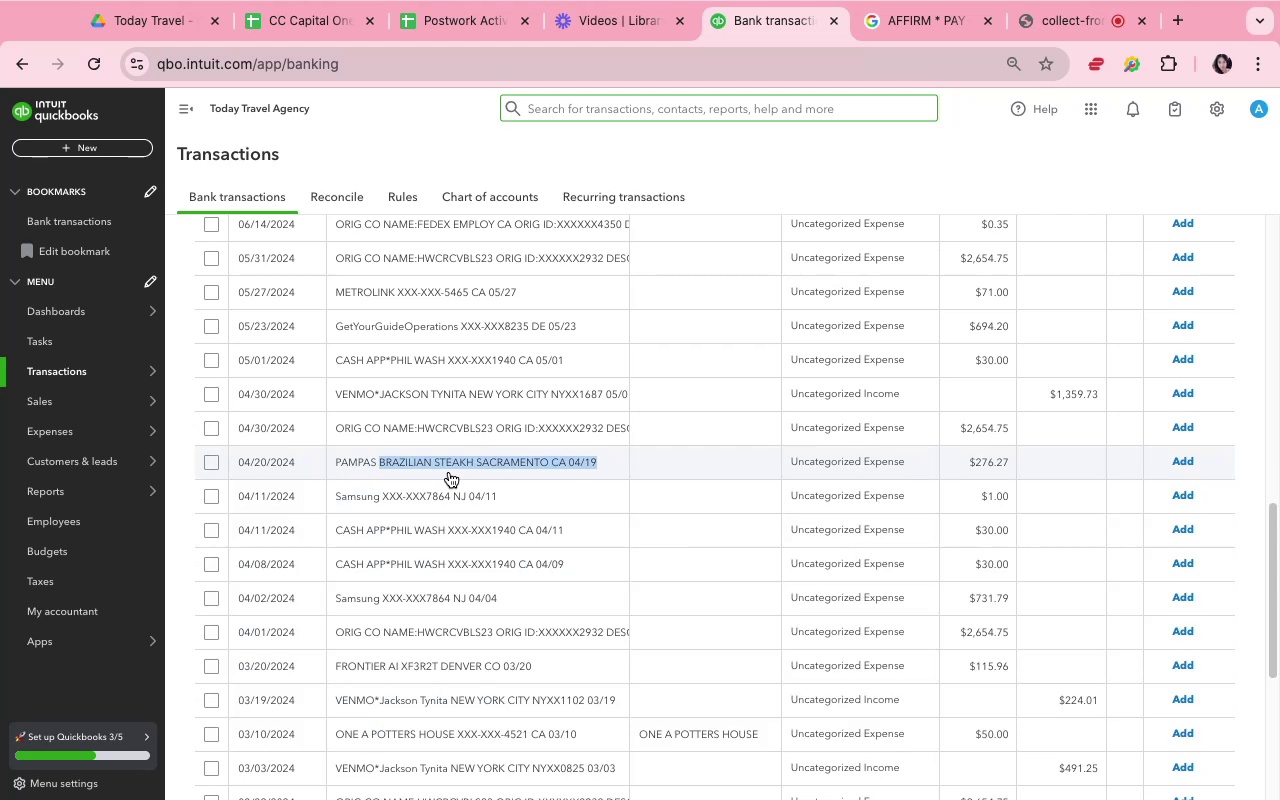 
mouse_move([448, 465])
 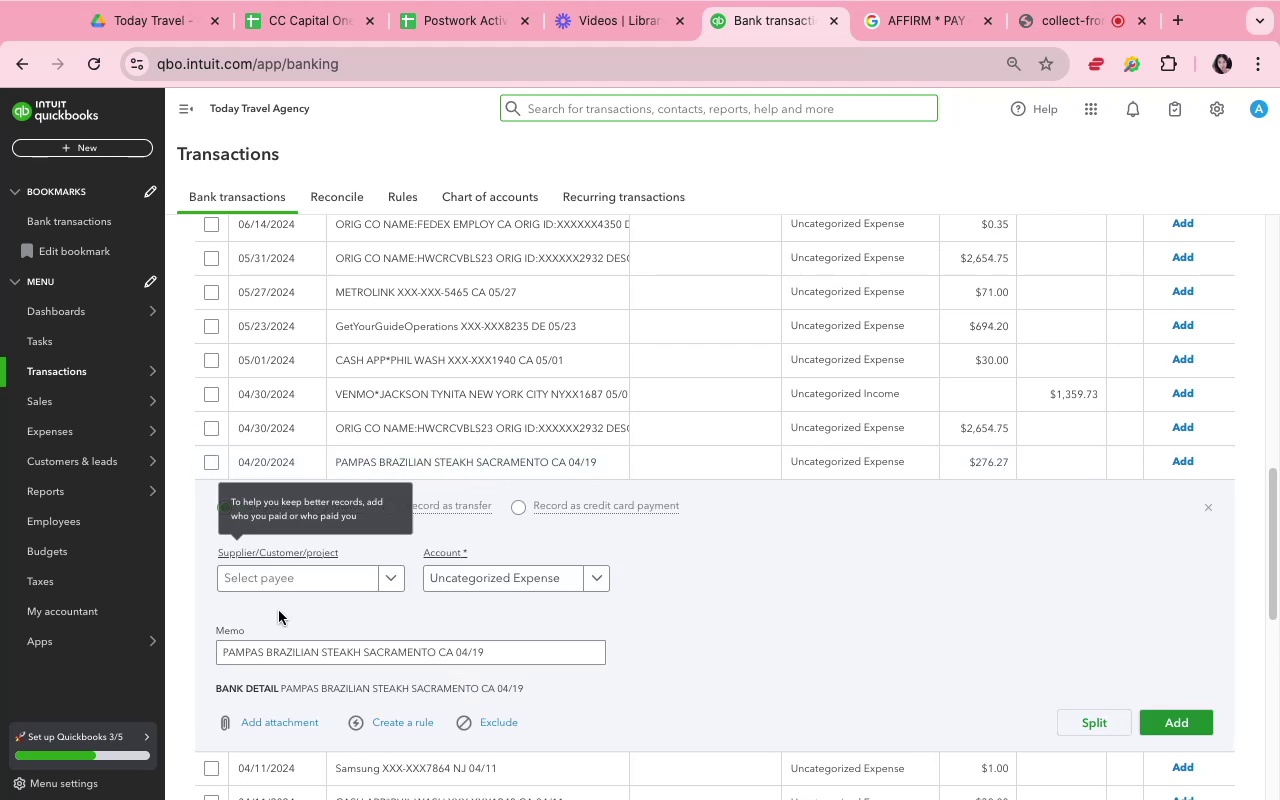 
left_click([290, 582])
 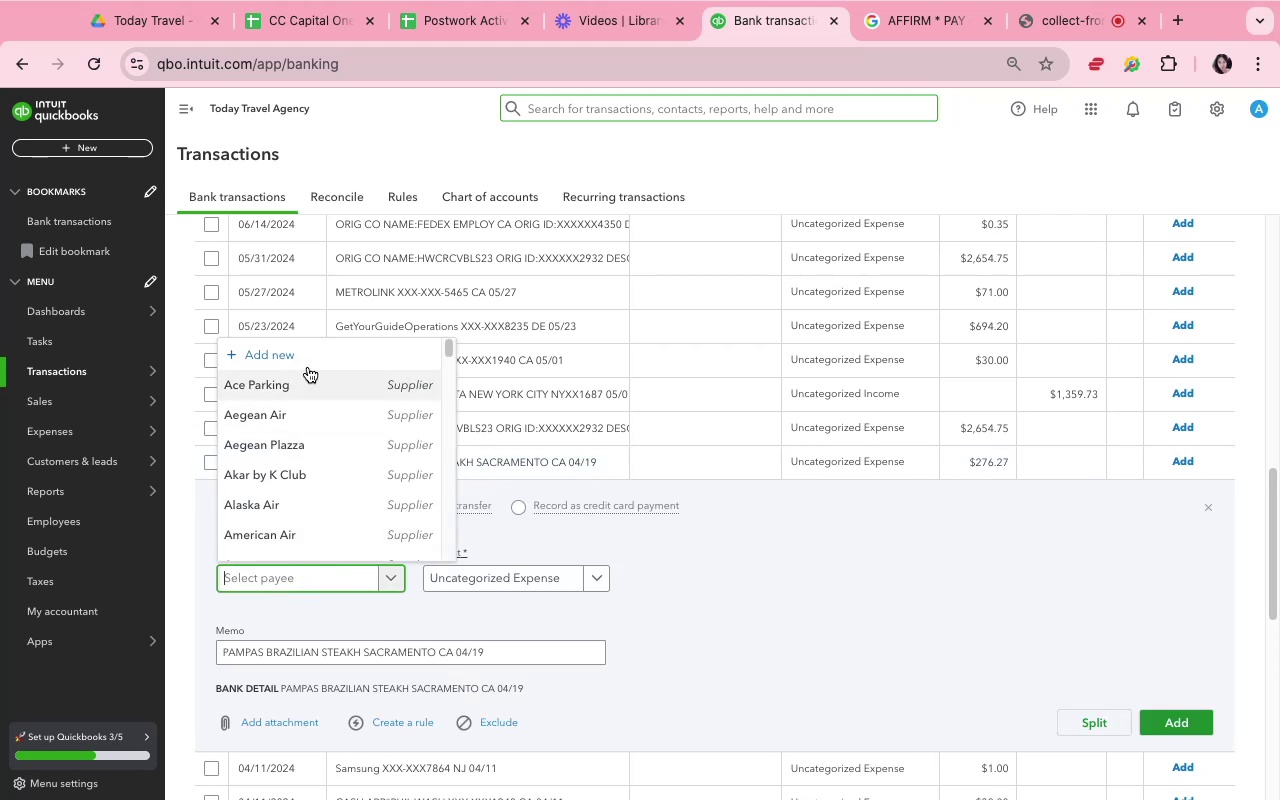 
left_click([308, 361])
 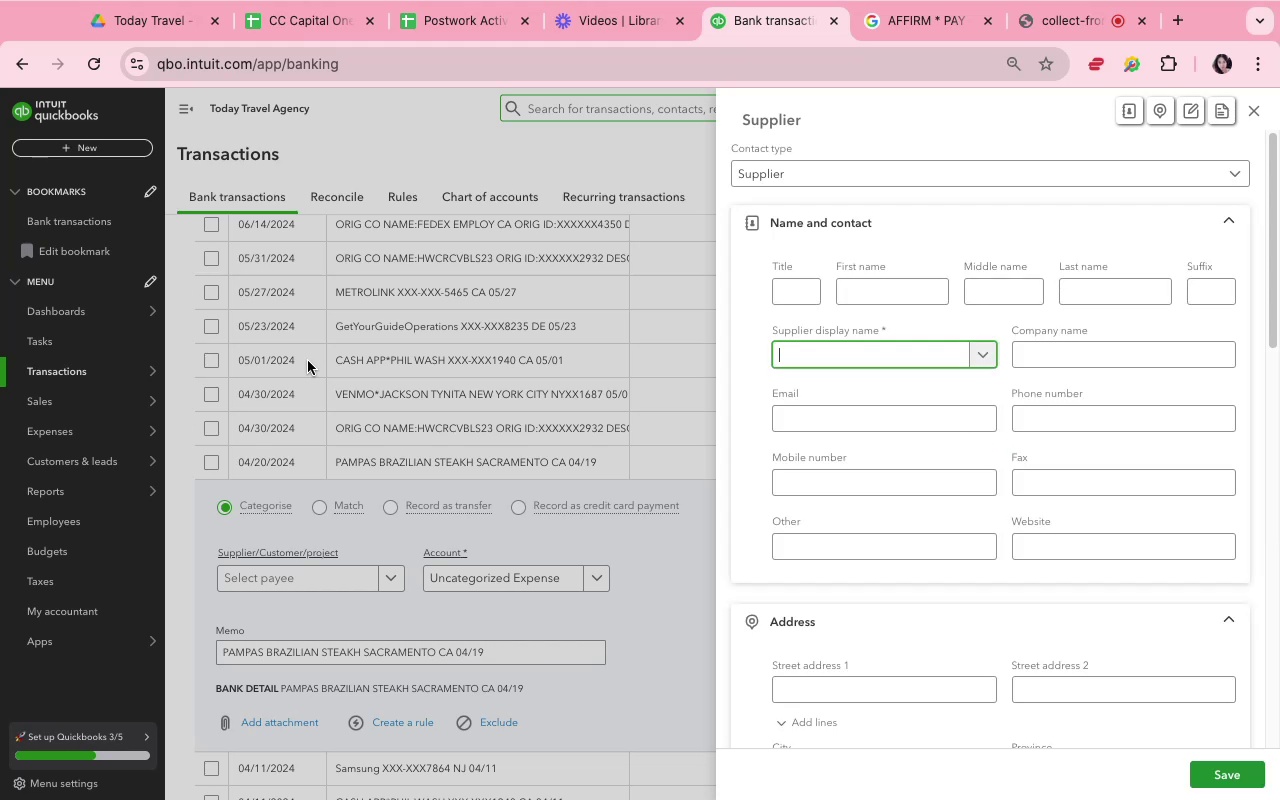 
hold_key(key=ShiftLeft, duration=0.82)
 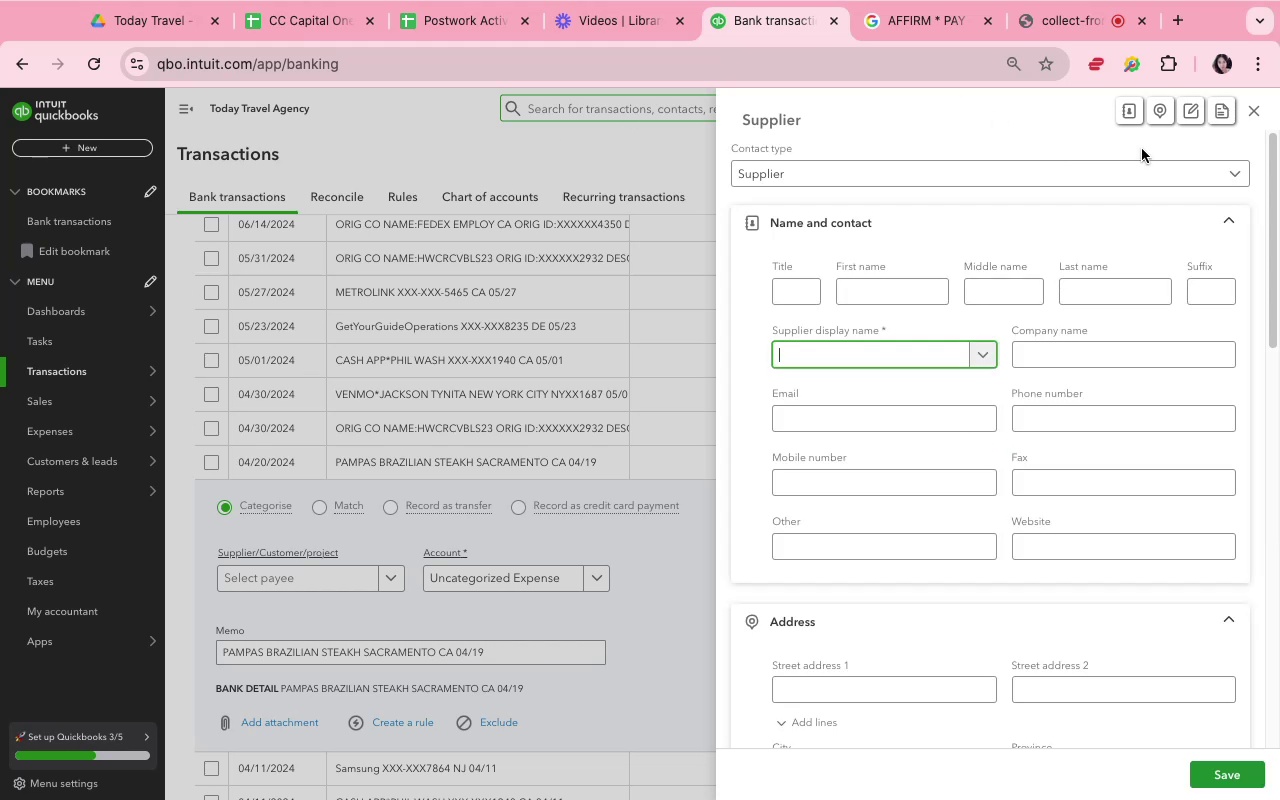 
left_click([1246, 110])
 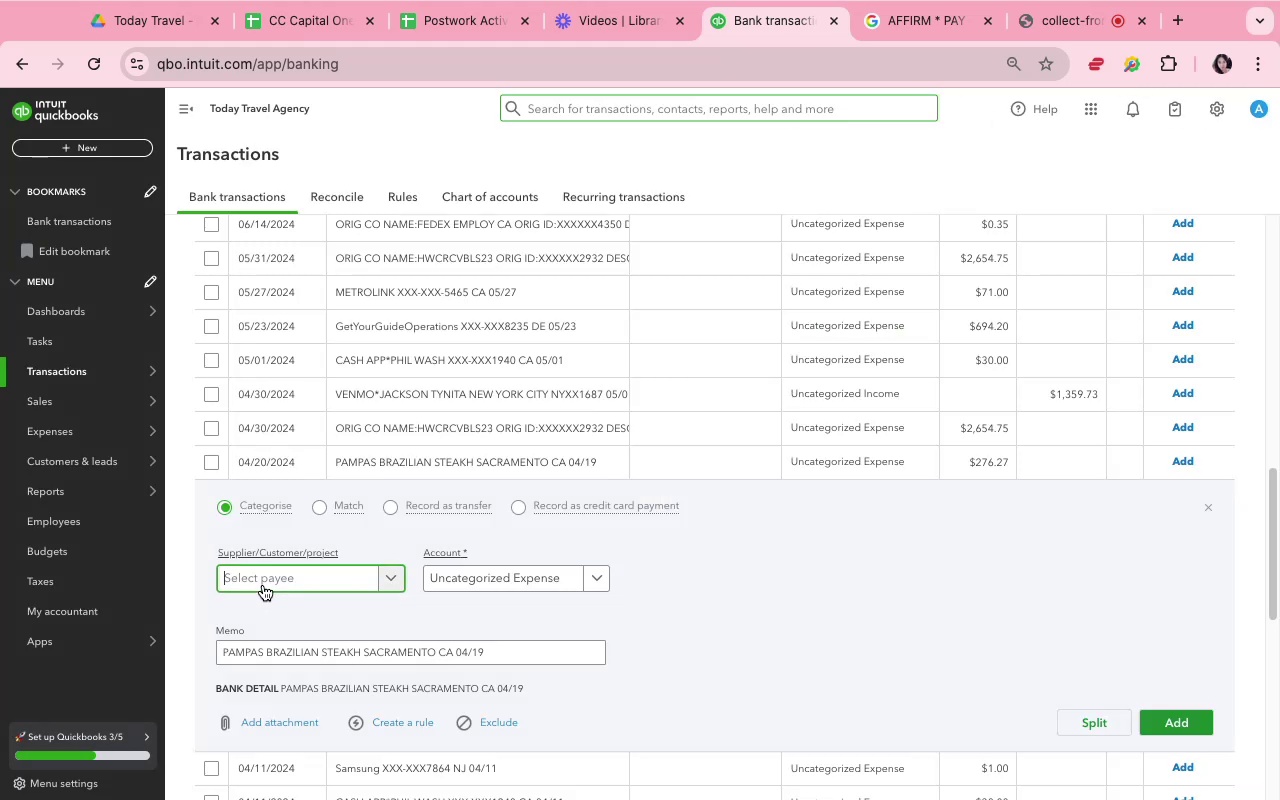 
type(Pampas)
 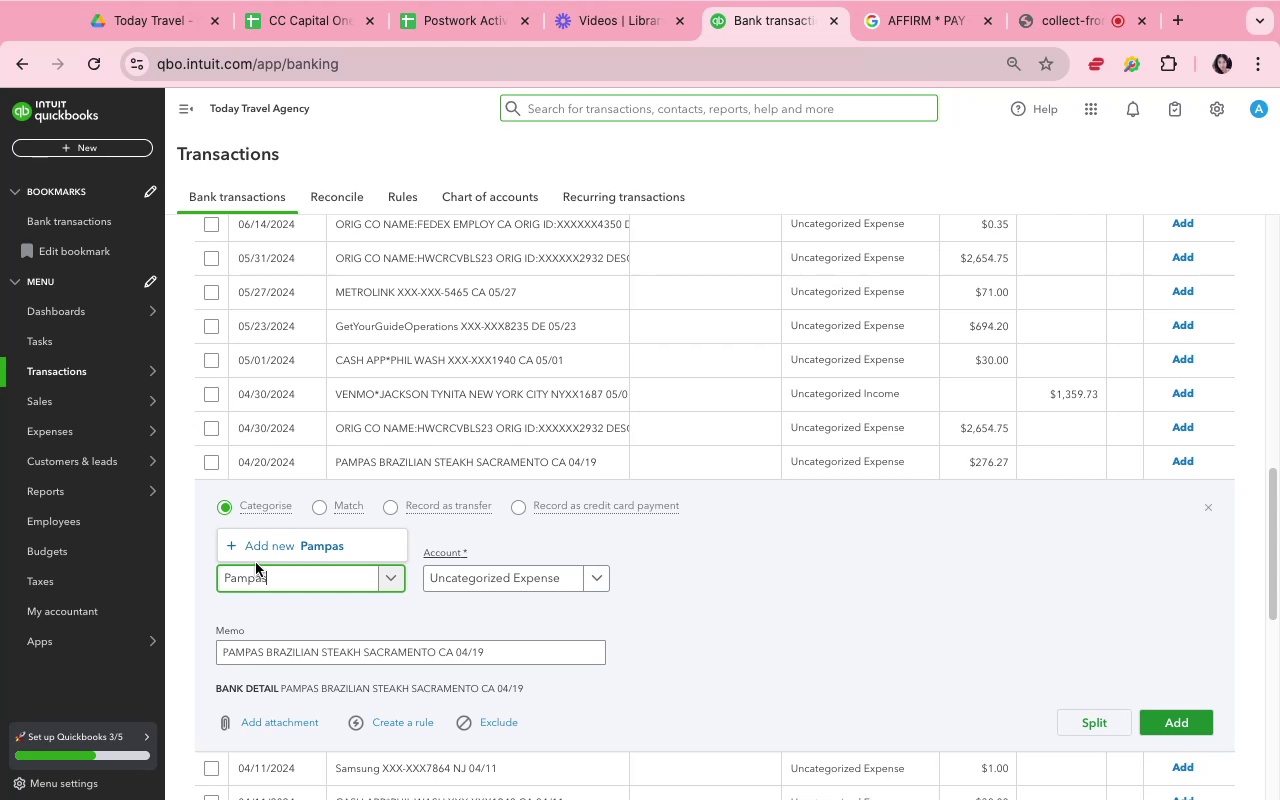 
left_click([259, 548])
 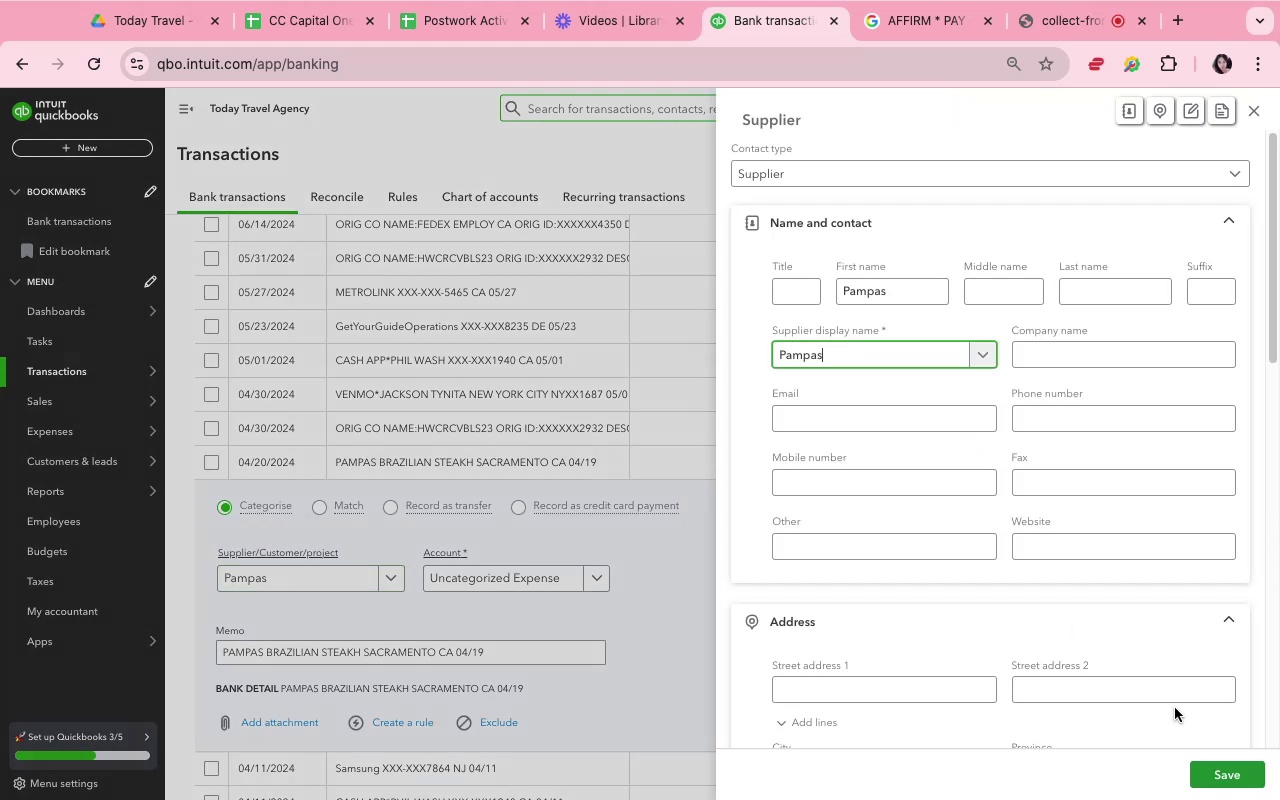 
left_click([1204, 761])
 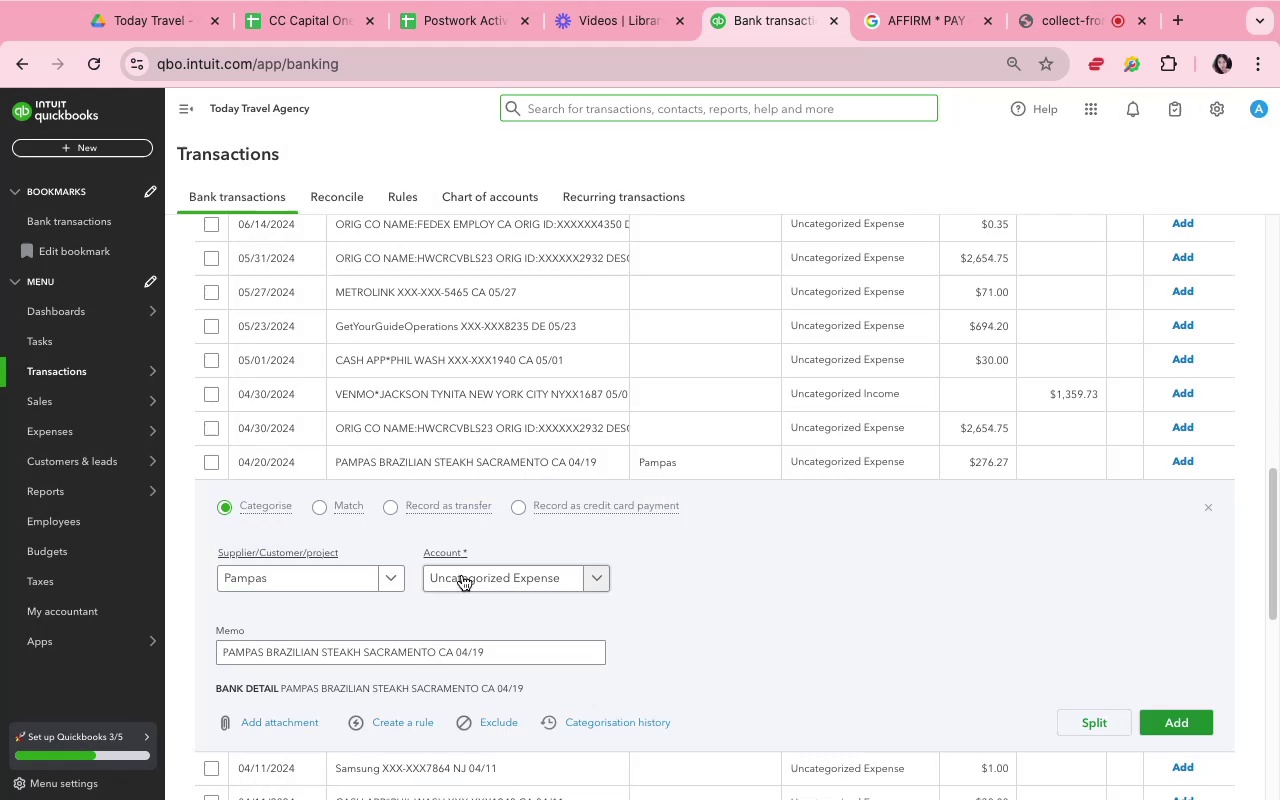 
left_click([462, 575])
 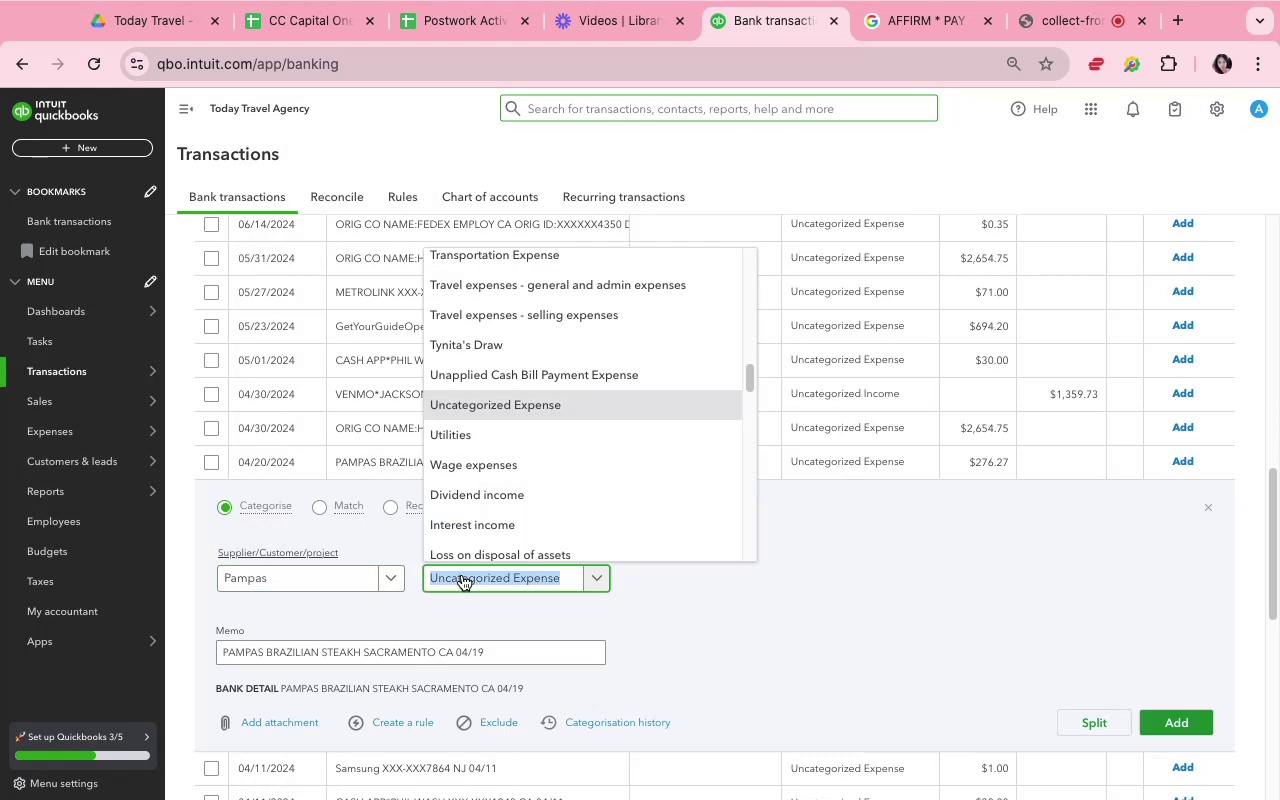 
type(Meal)
 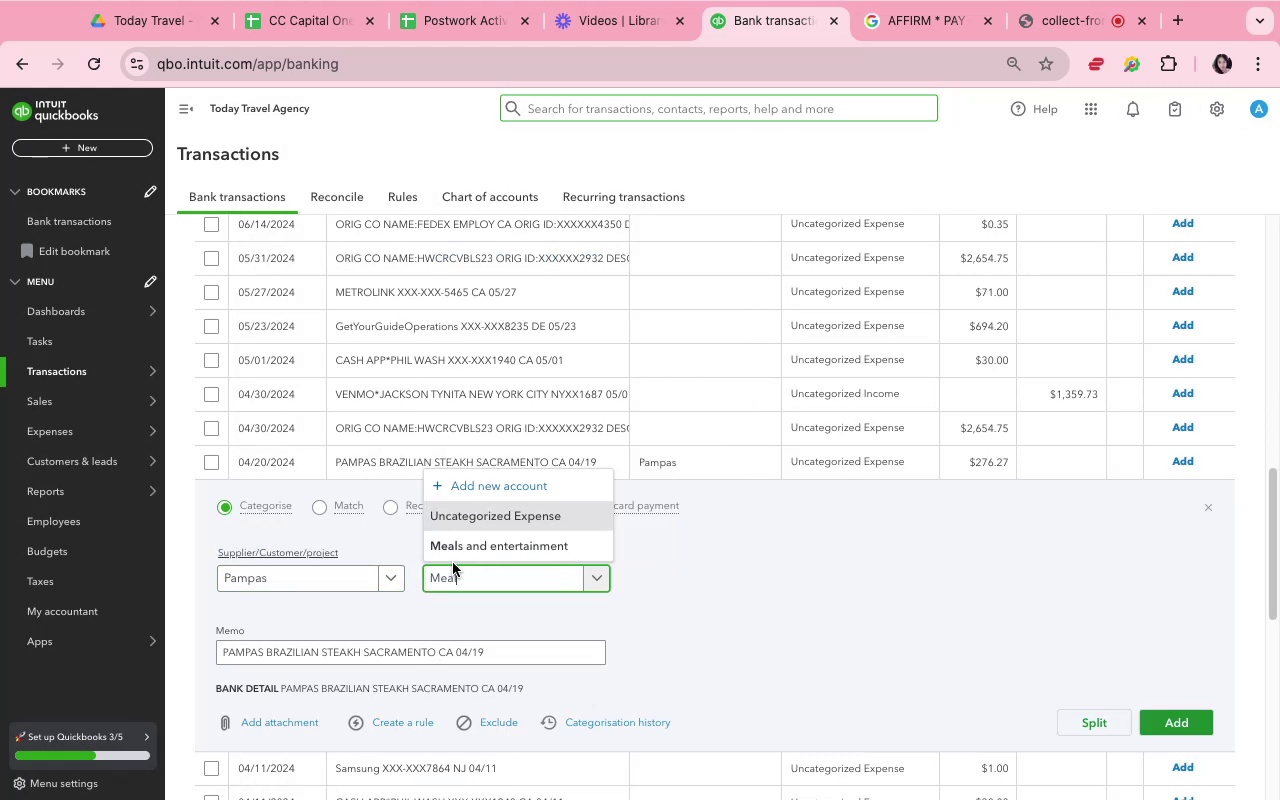 
left_click([454, 550])
 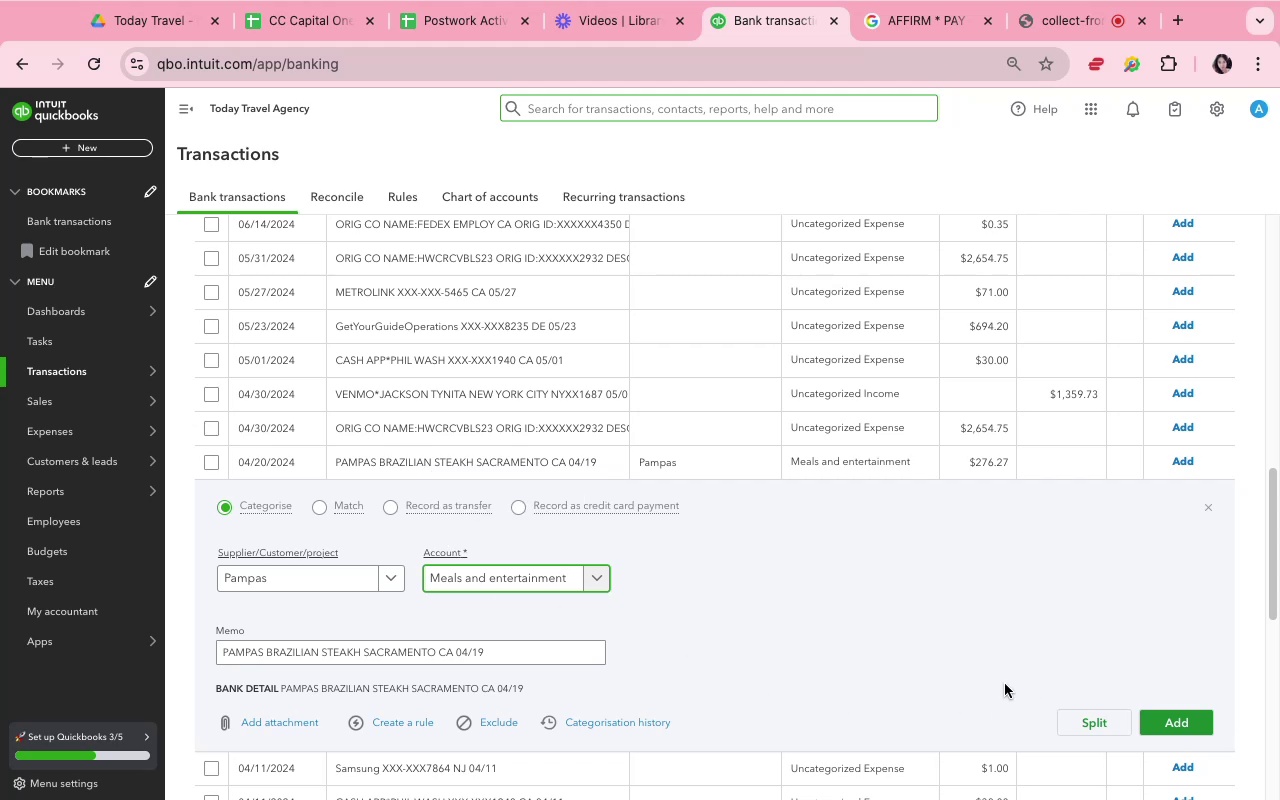 
wait(5.45)
 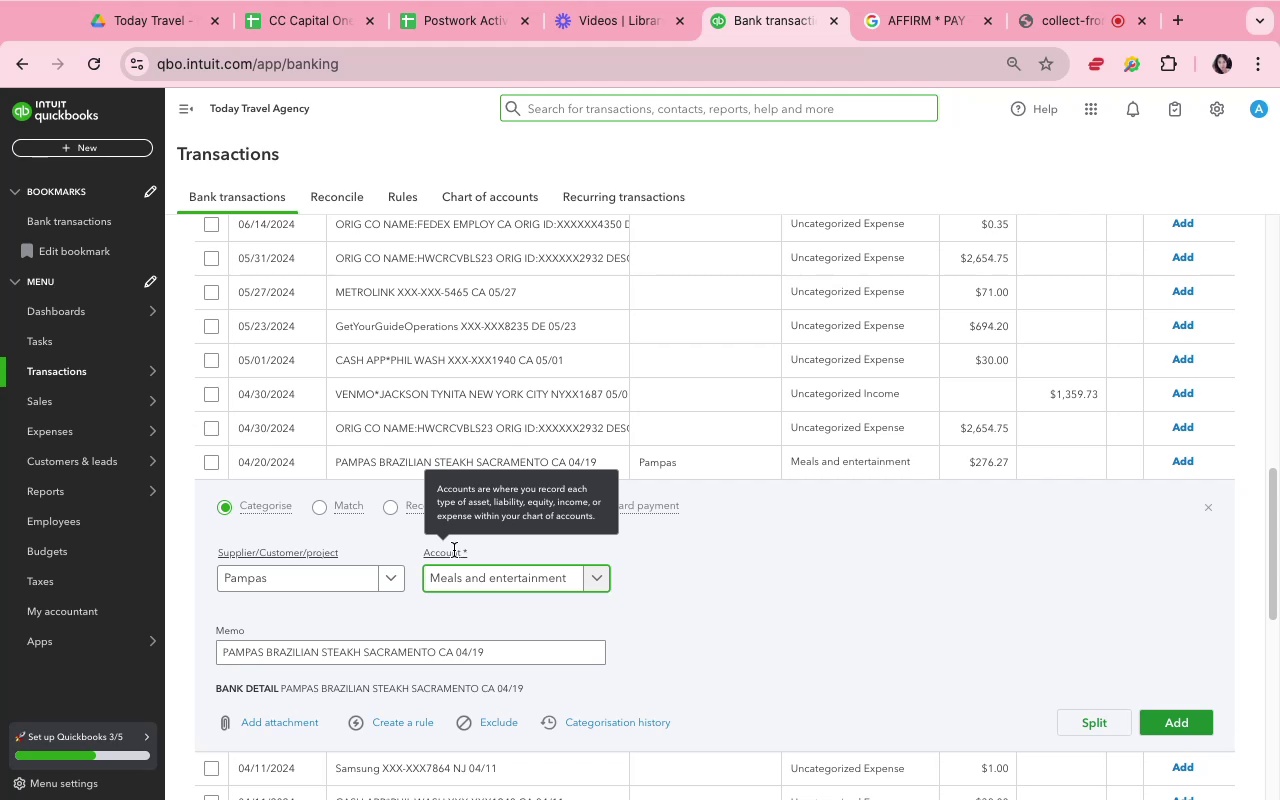 
left_click([400, 725])
 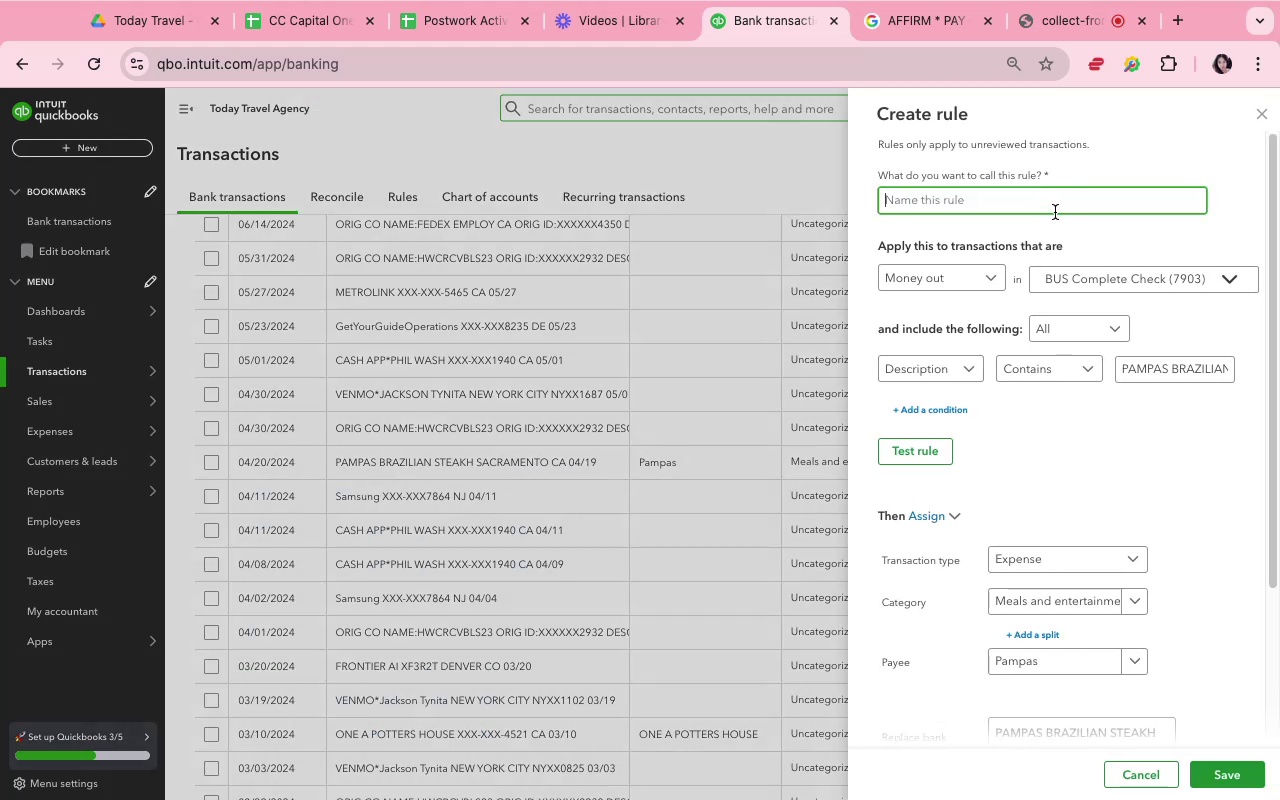 
type(pampas)
 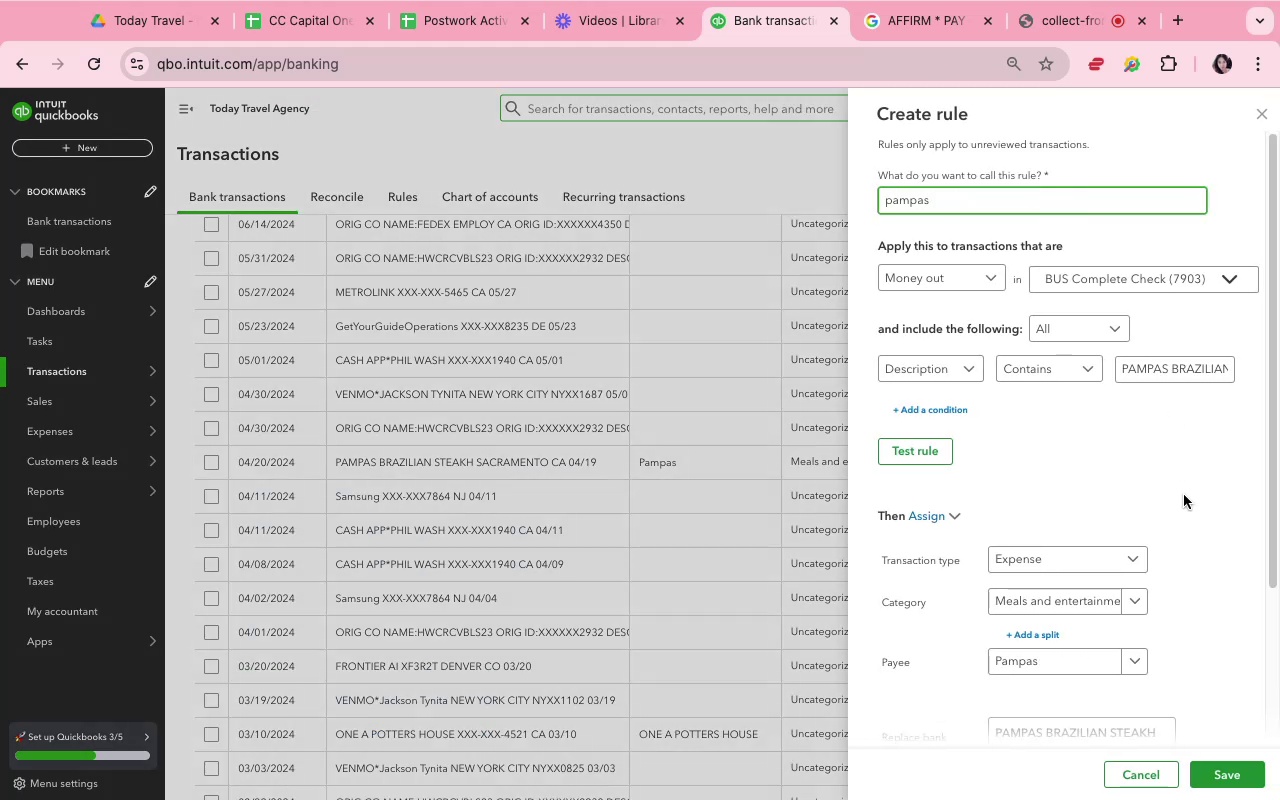 
left_click([1184, 495])
 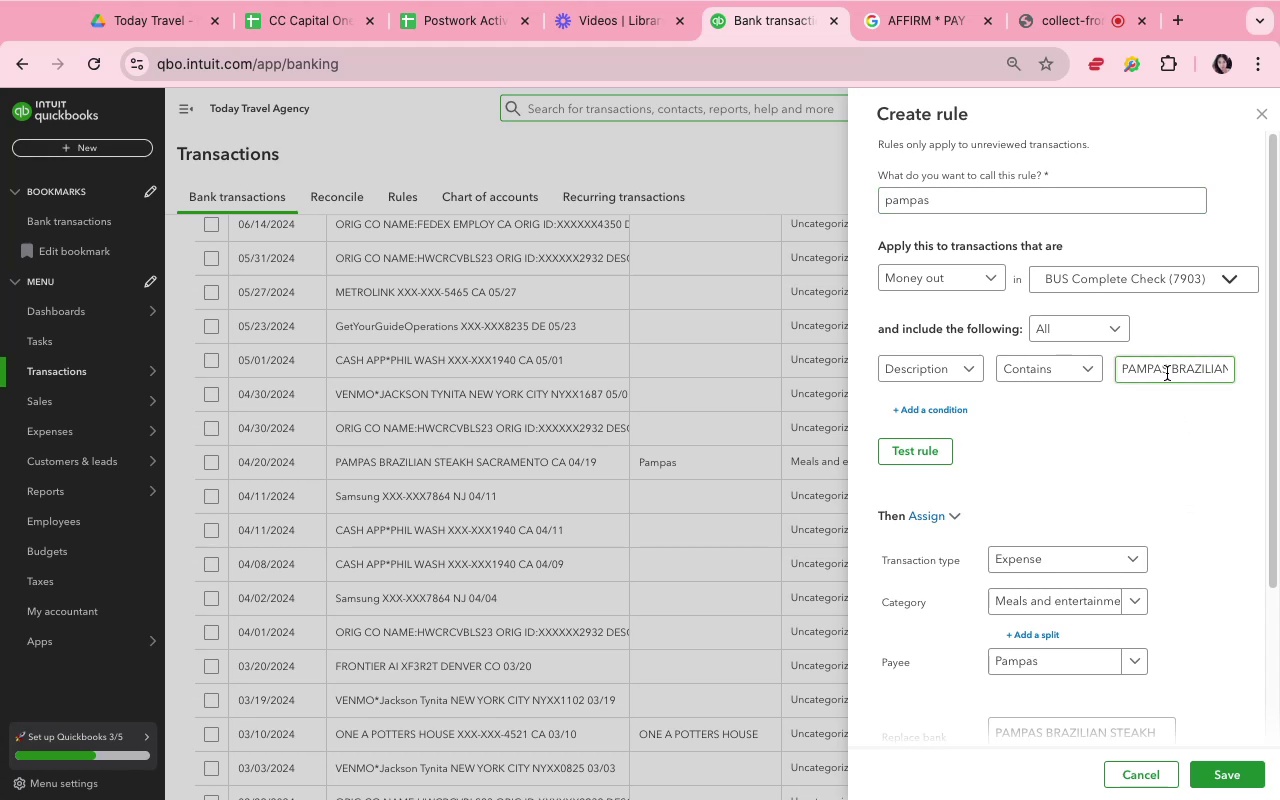 
left_click([1170, 374])
 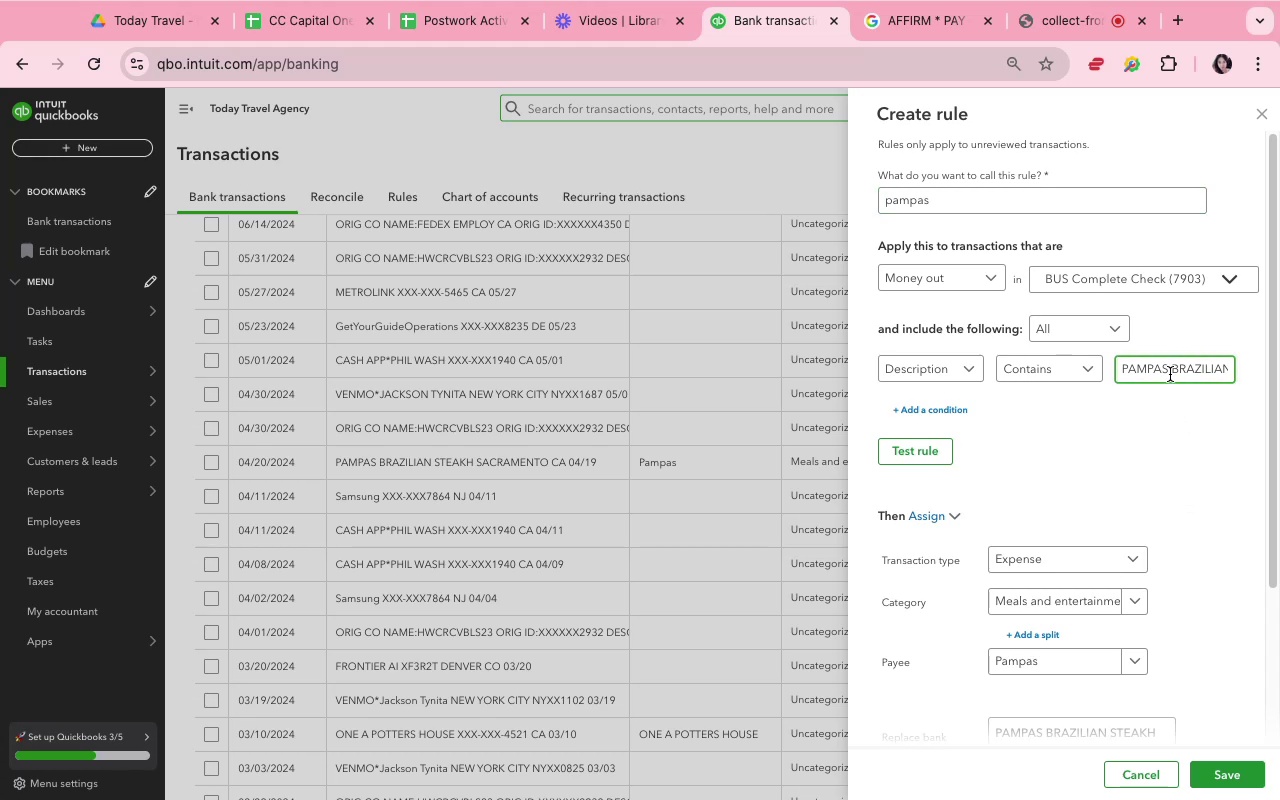 
key(Meta+Shift+ArrowRight)
 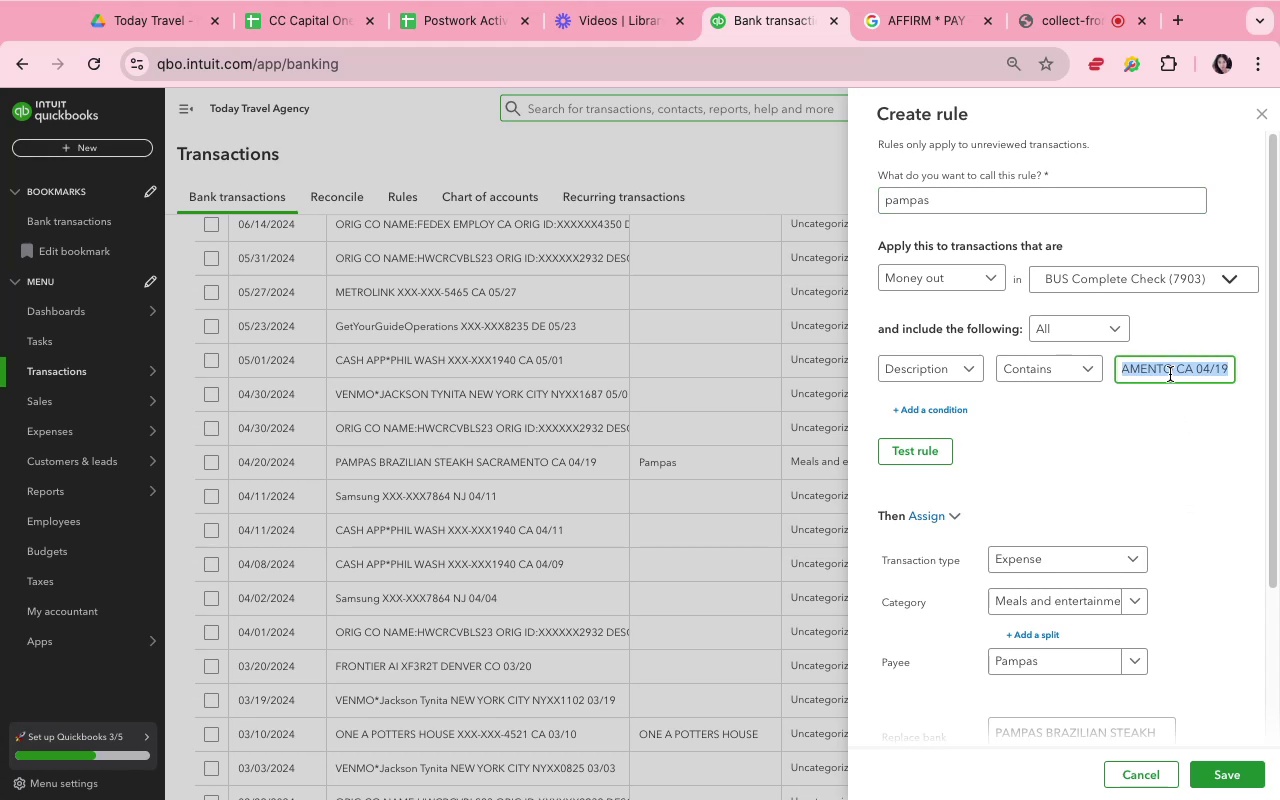 
key(Meta+Backspace)
 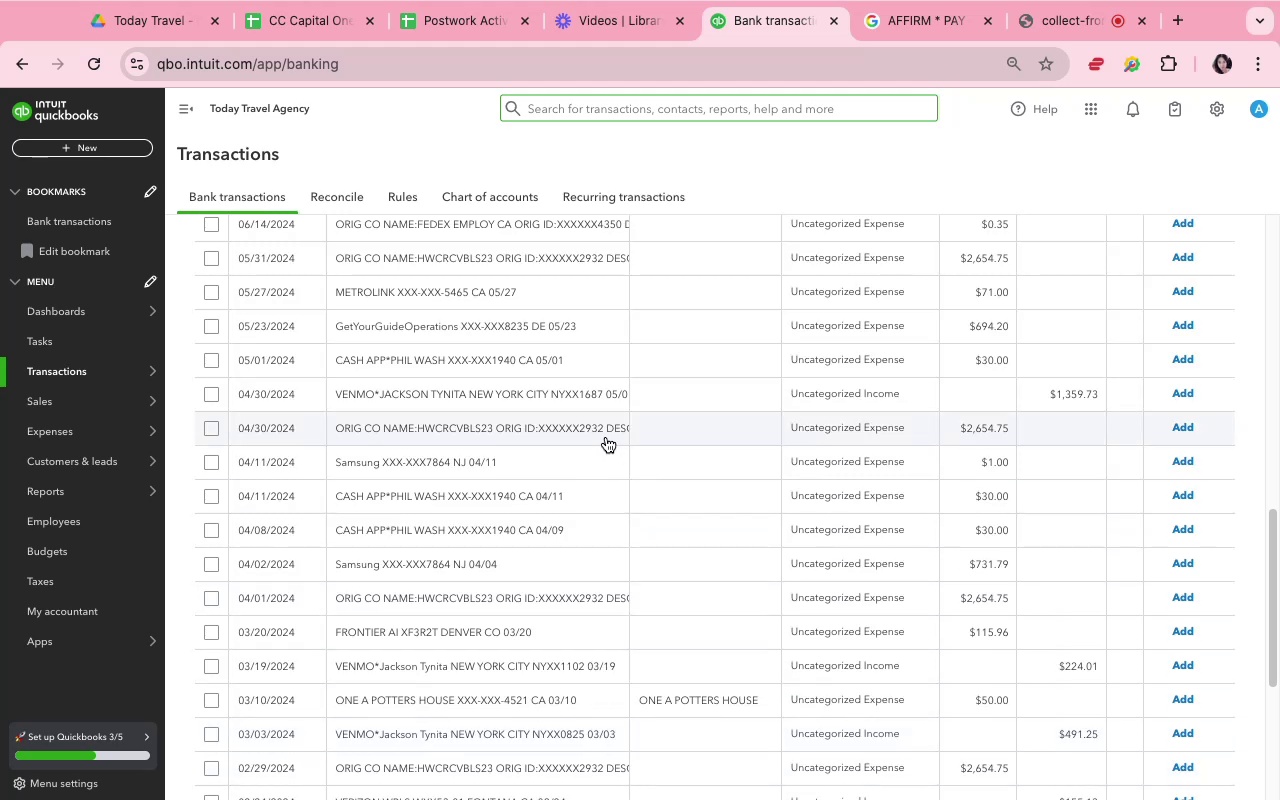 
wait(17.4)
 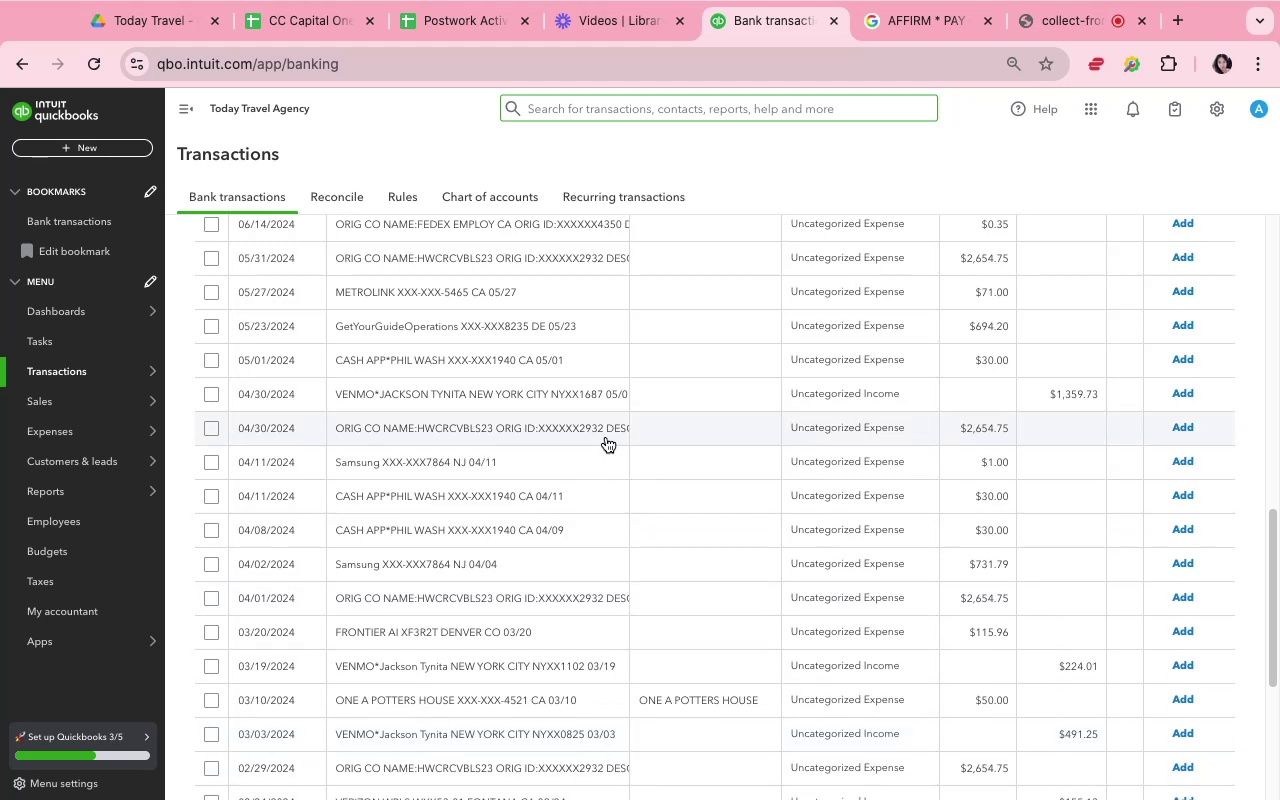 
left_click_drag(start_coordinate=[447, 535], to_coordinate=[393, 534])
 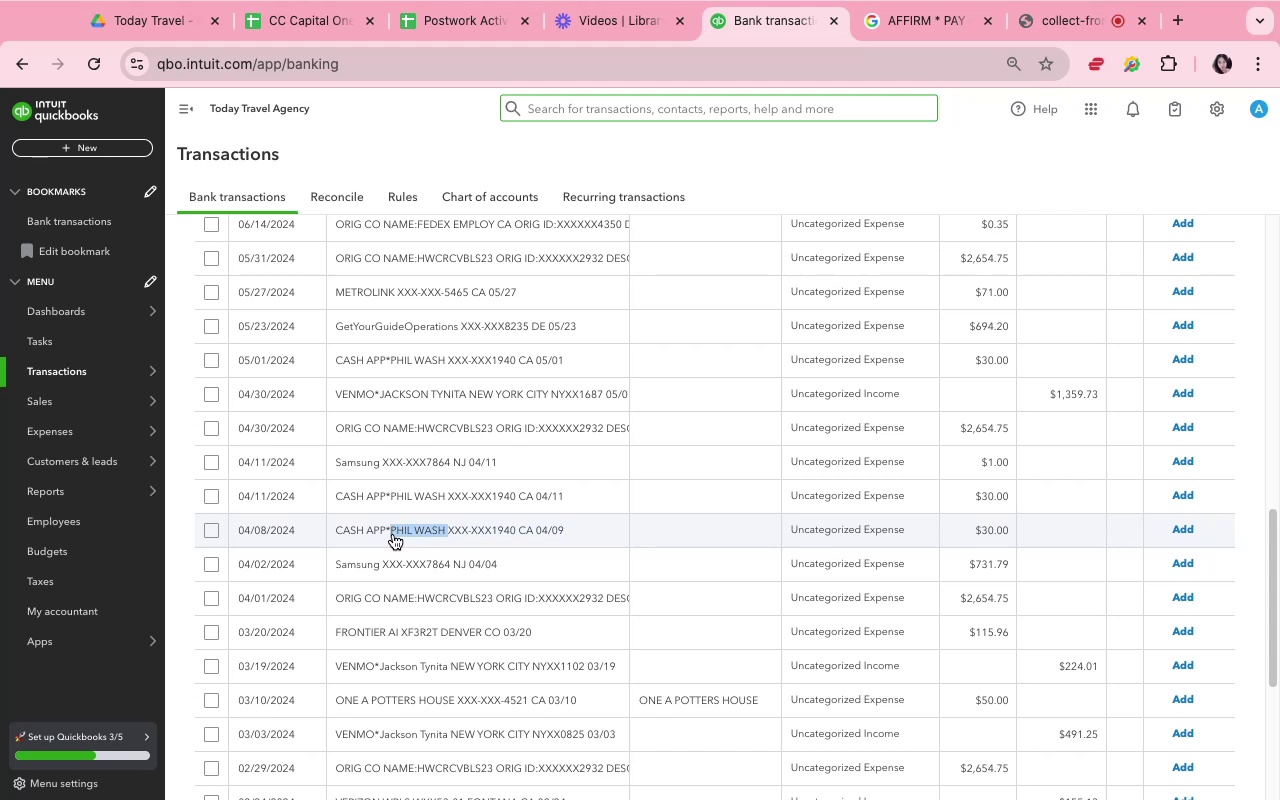 
key(Meta+CommandLeft)
 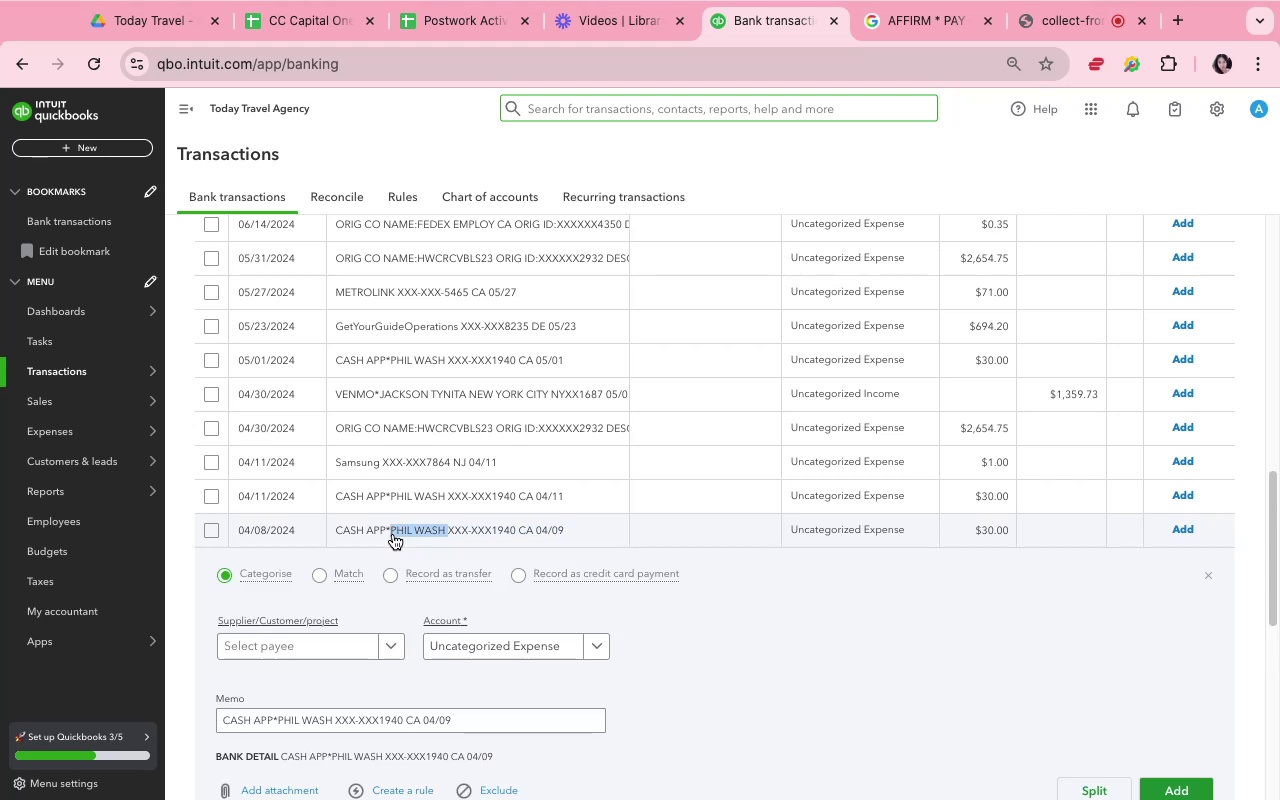 
key(Meta+C)
 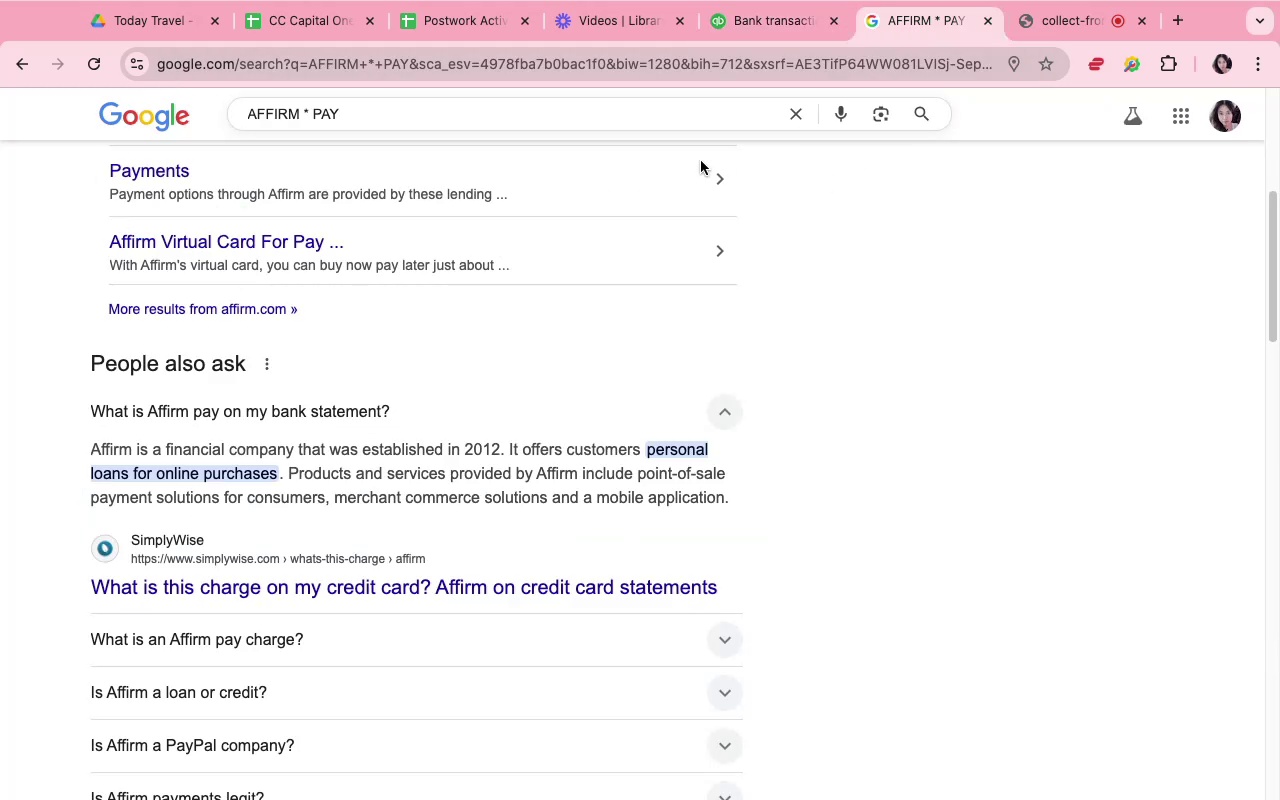 
double_click([643, 125])
 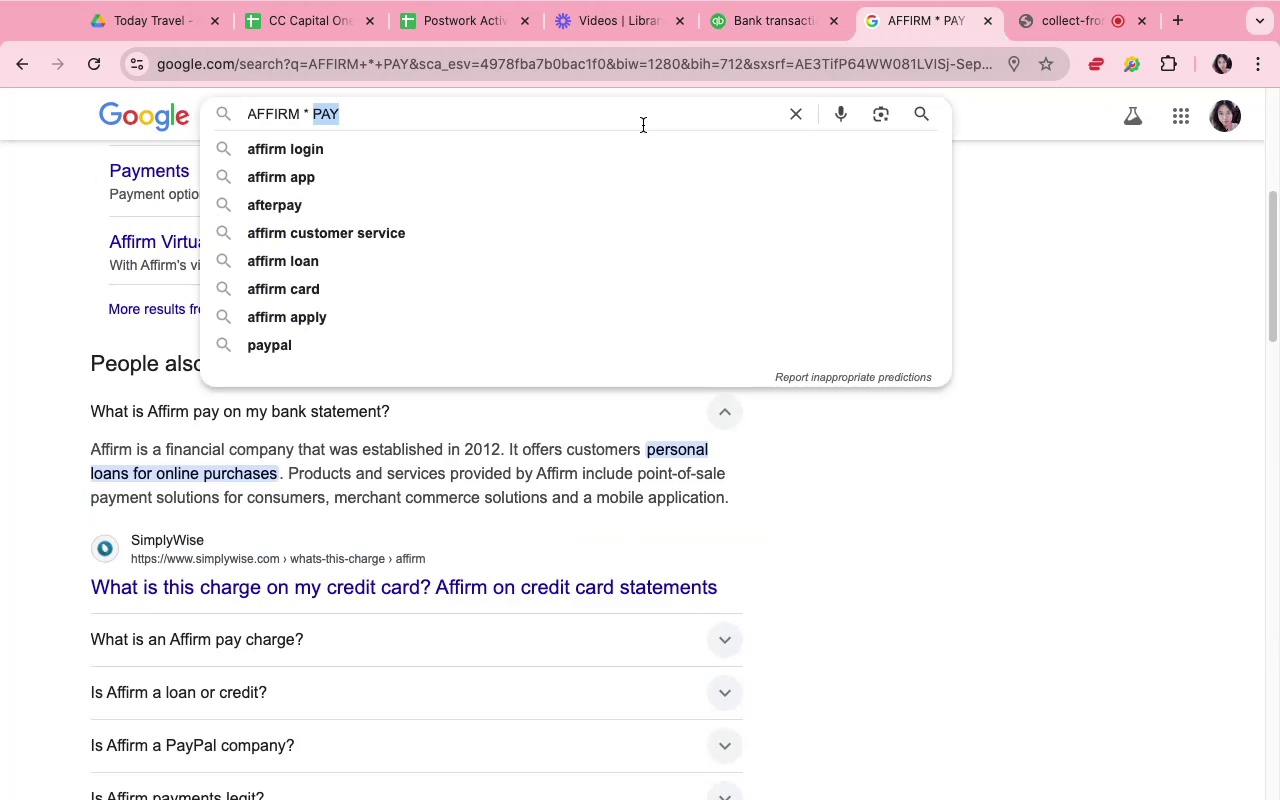 
triple_click([643, 125])
 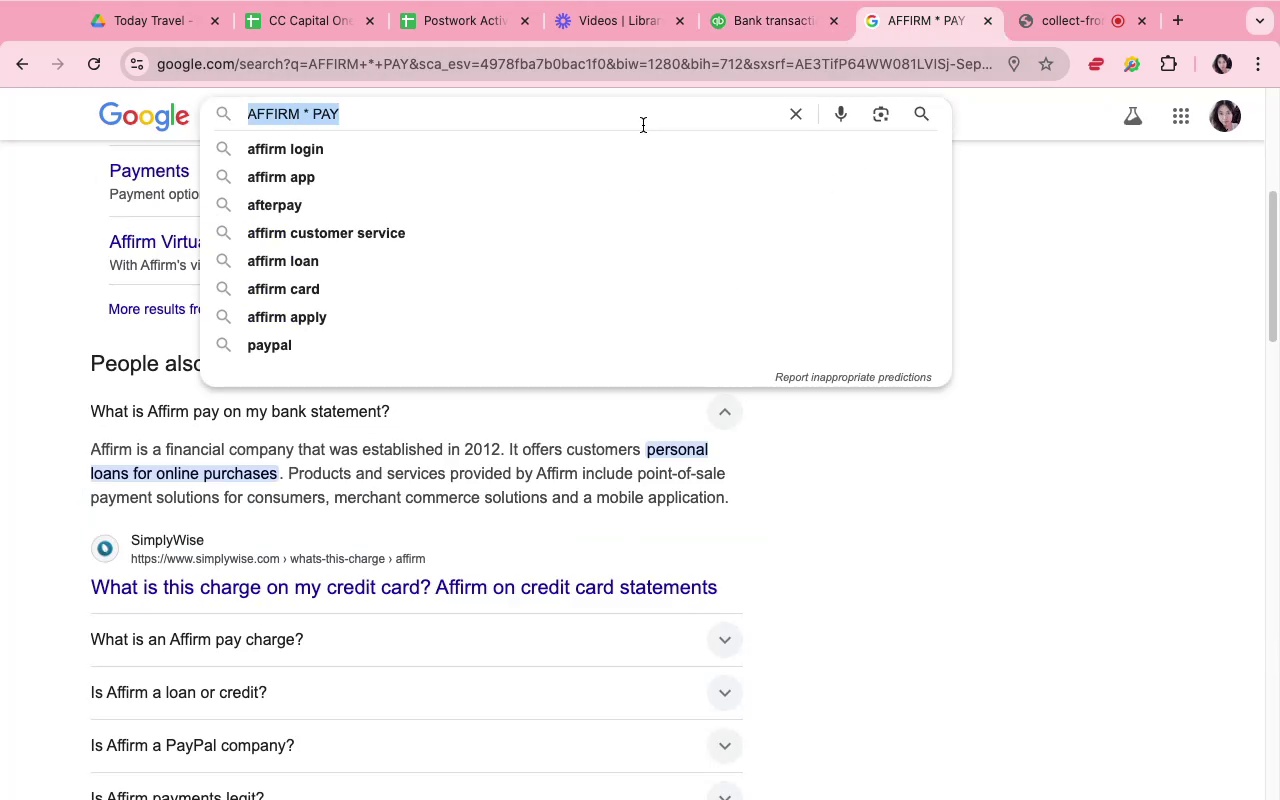 
key(Meta+V)
 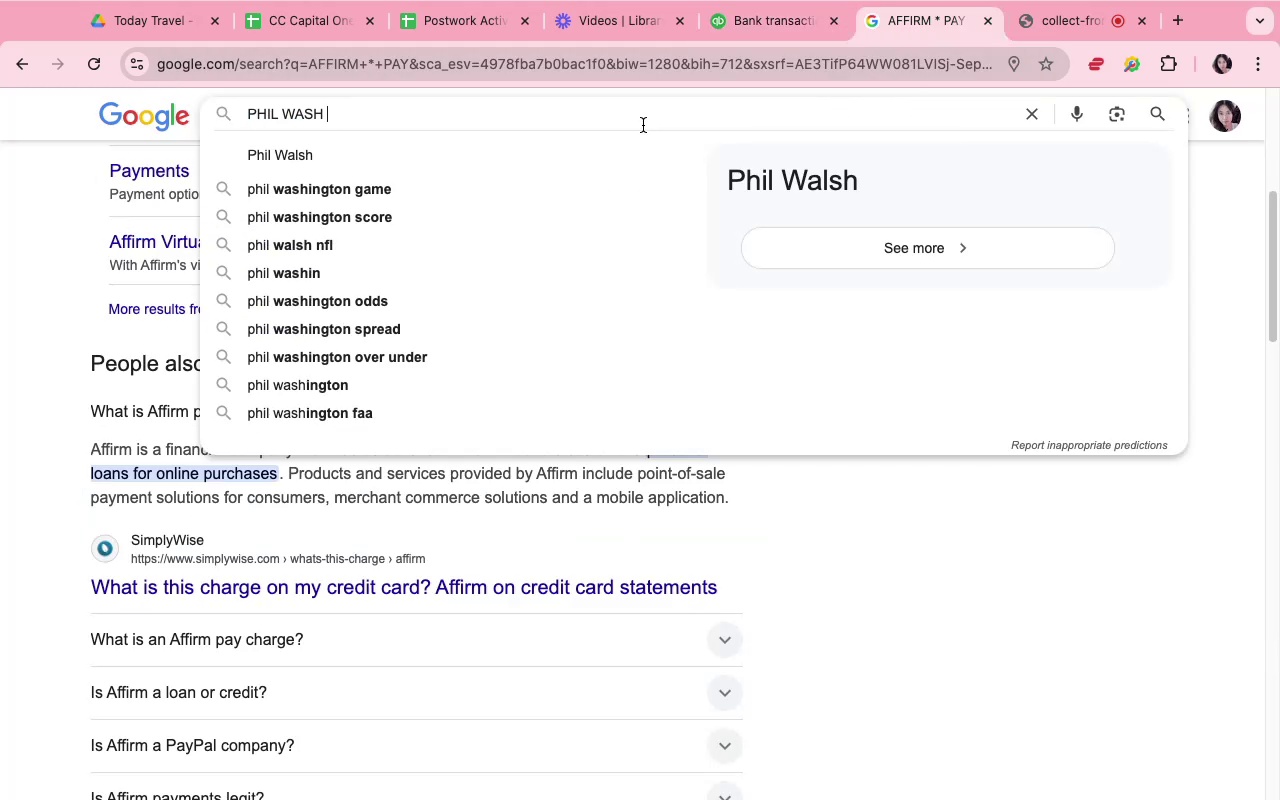 
key(Enter)
 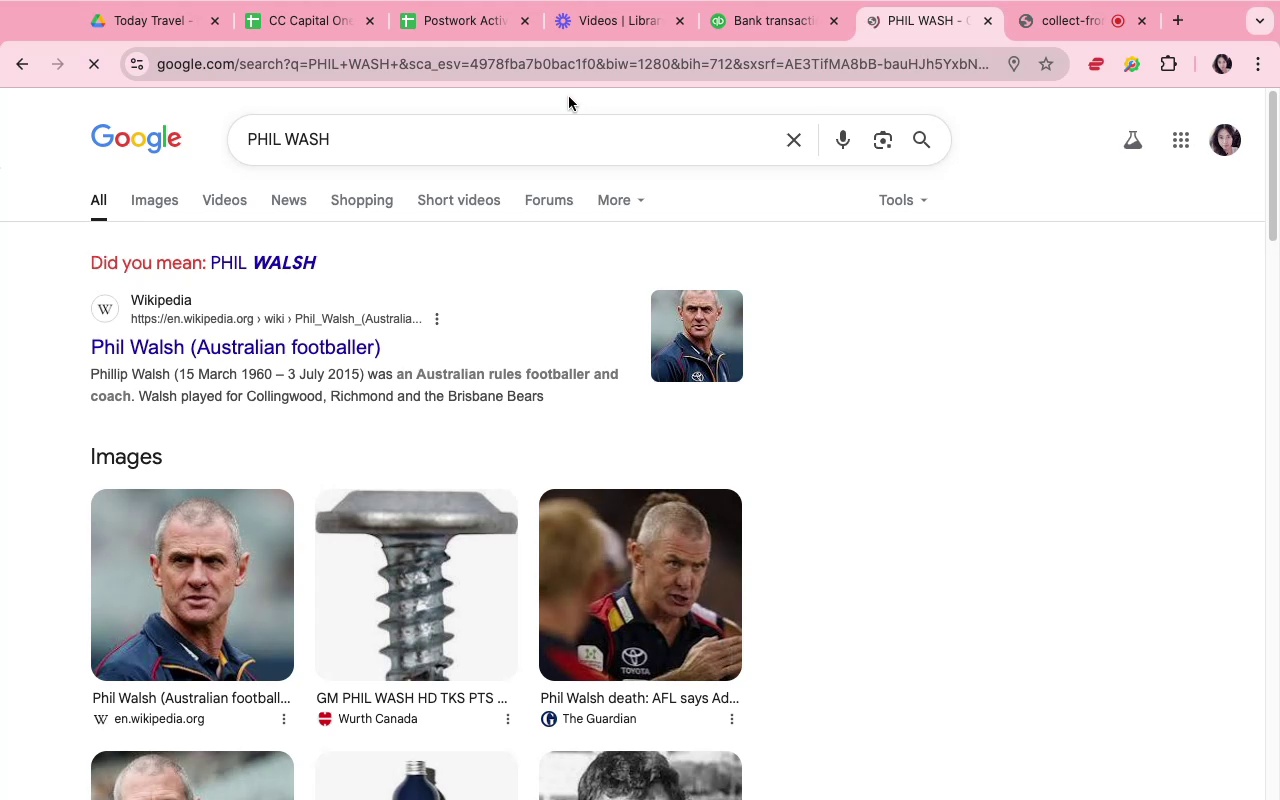 
left_click([737, 20])
 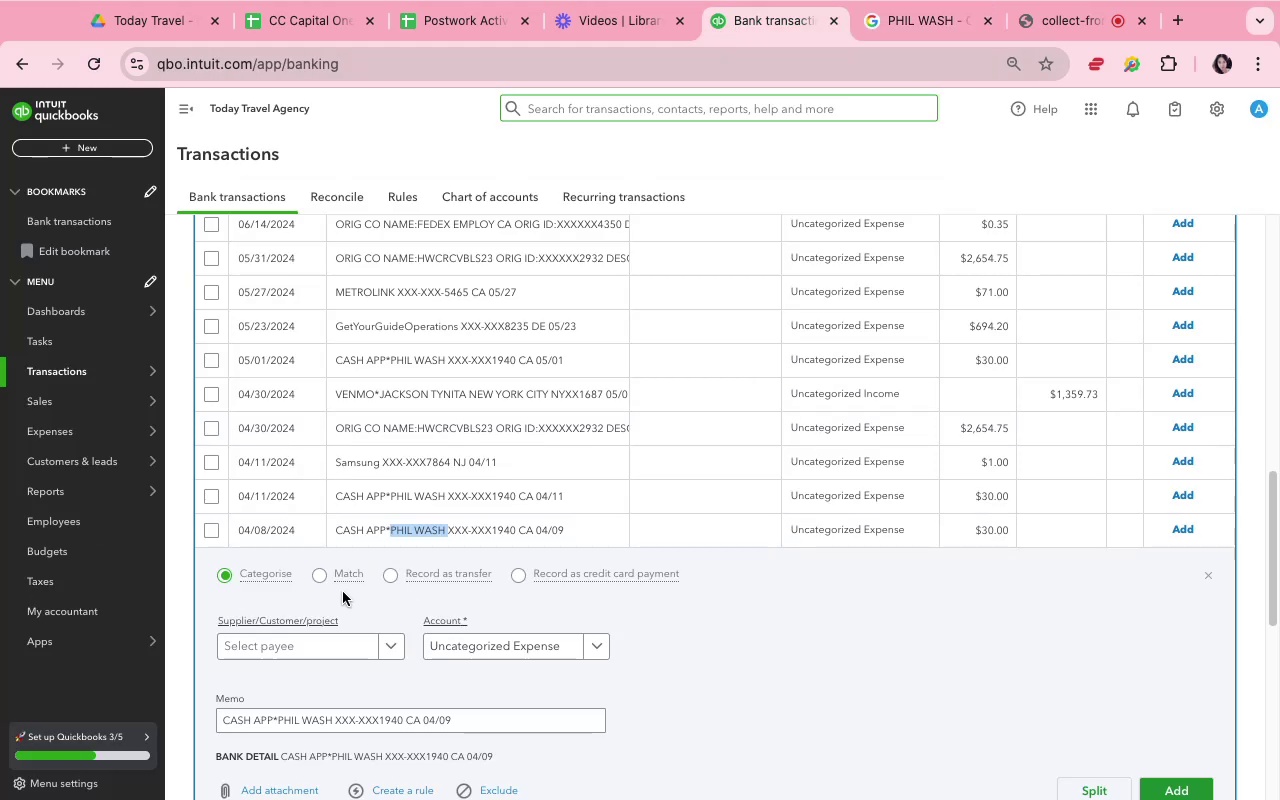 
wait(8.57)
 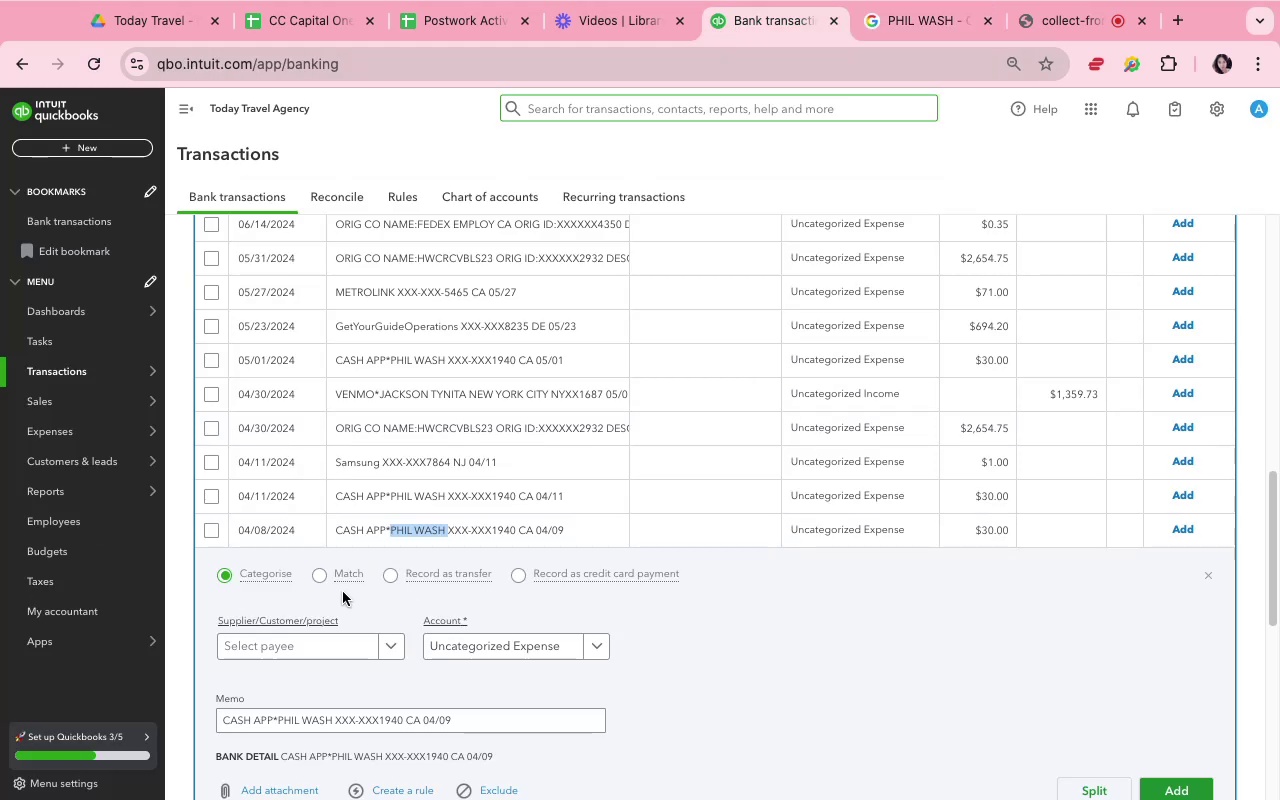 
left_click([286, 657])
 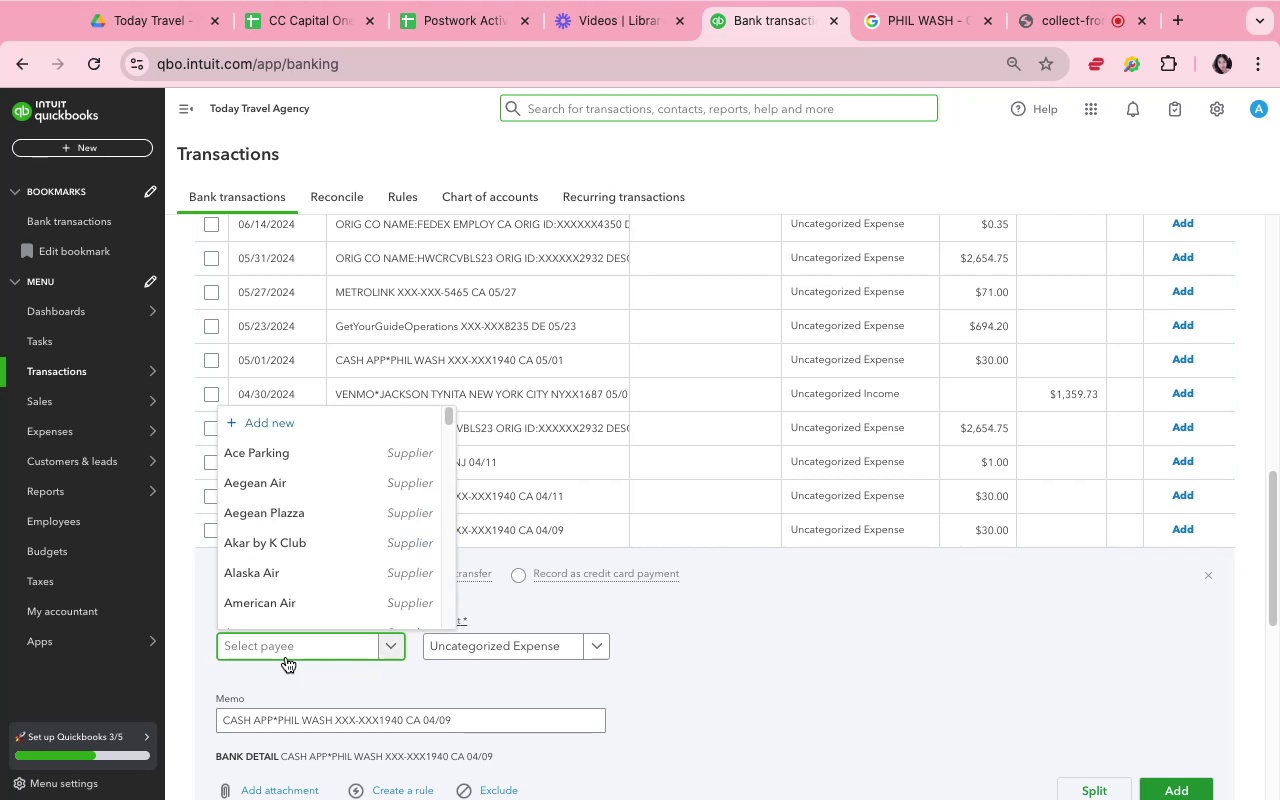 
type(Phil Was)
 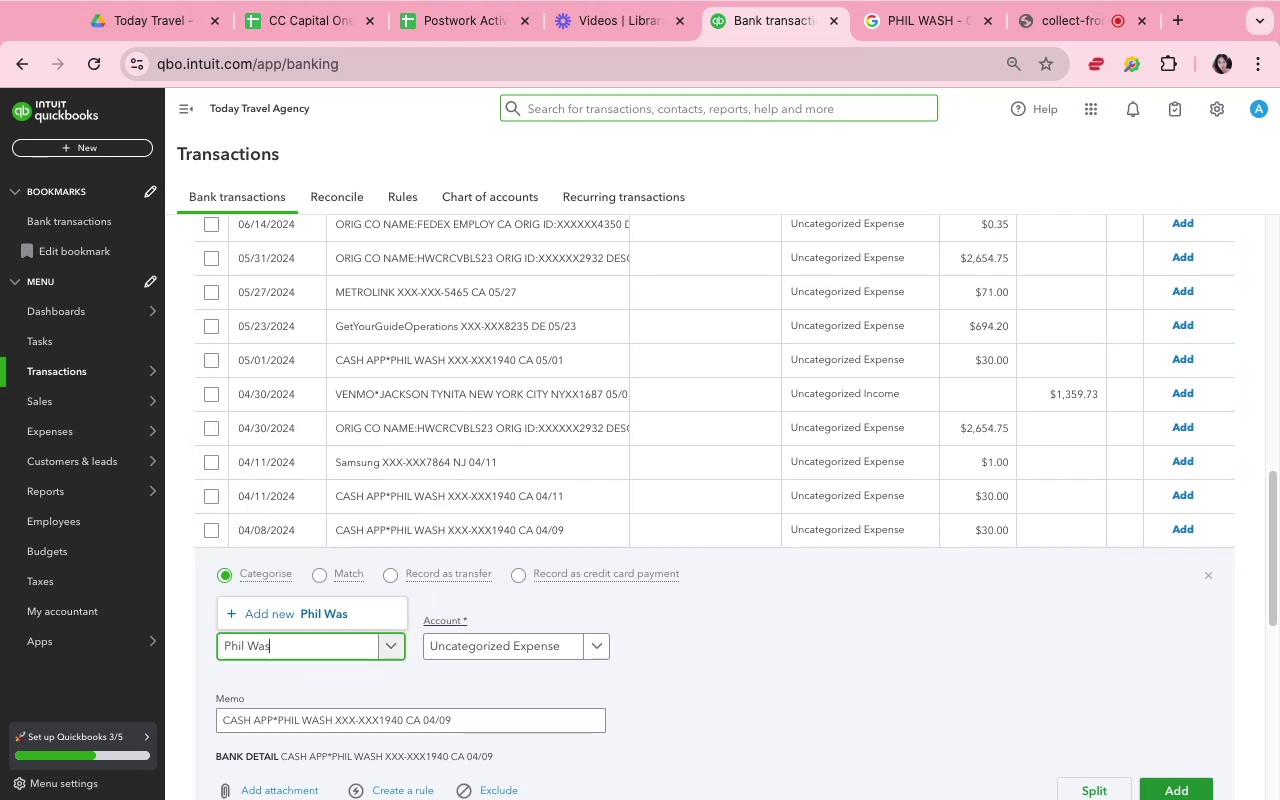 
left_click([297, 622])
 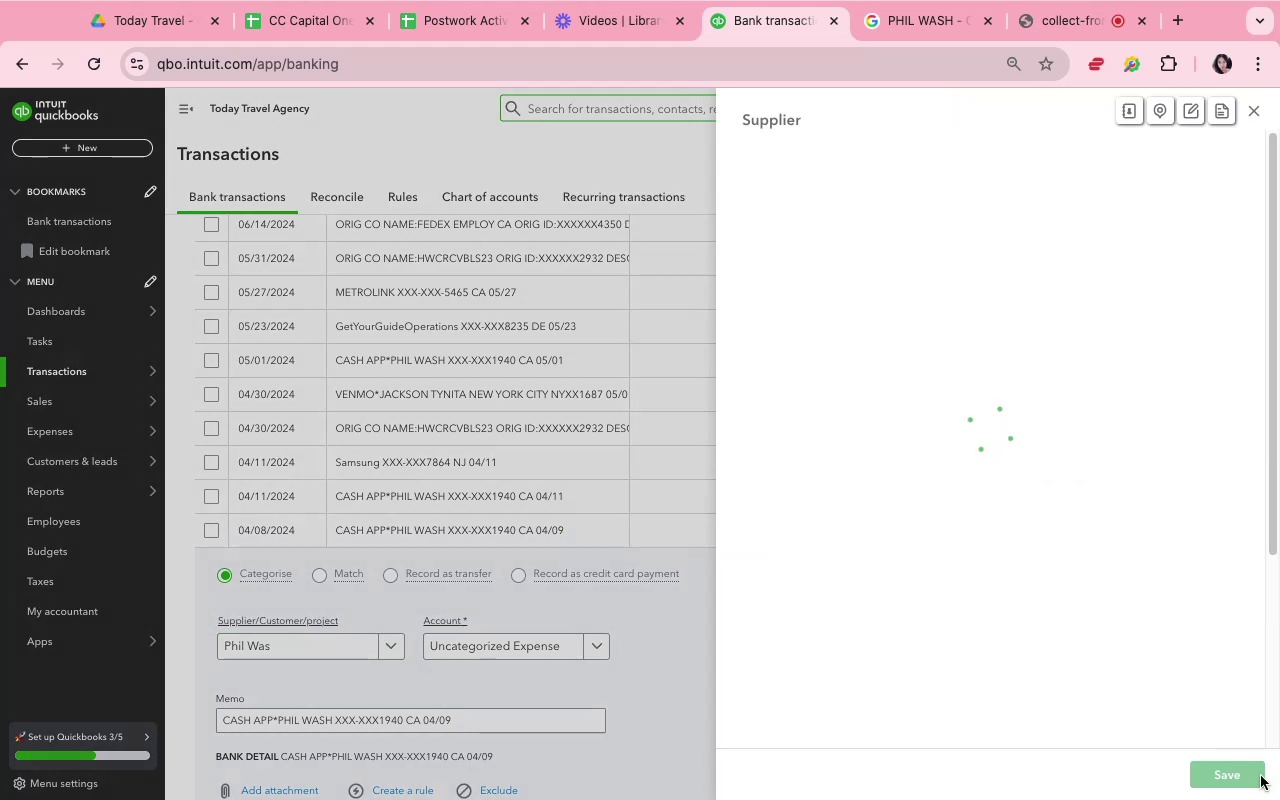 
left_click([1250, 780])
 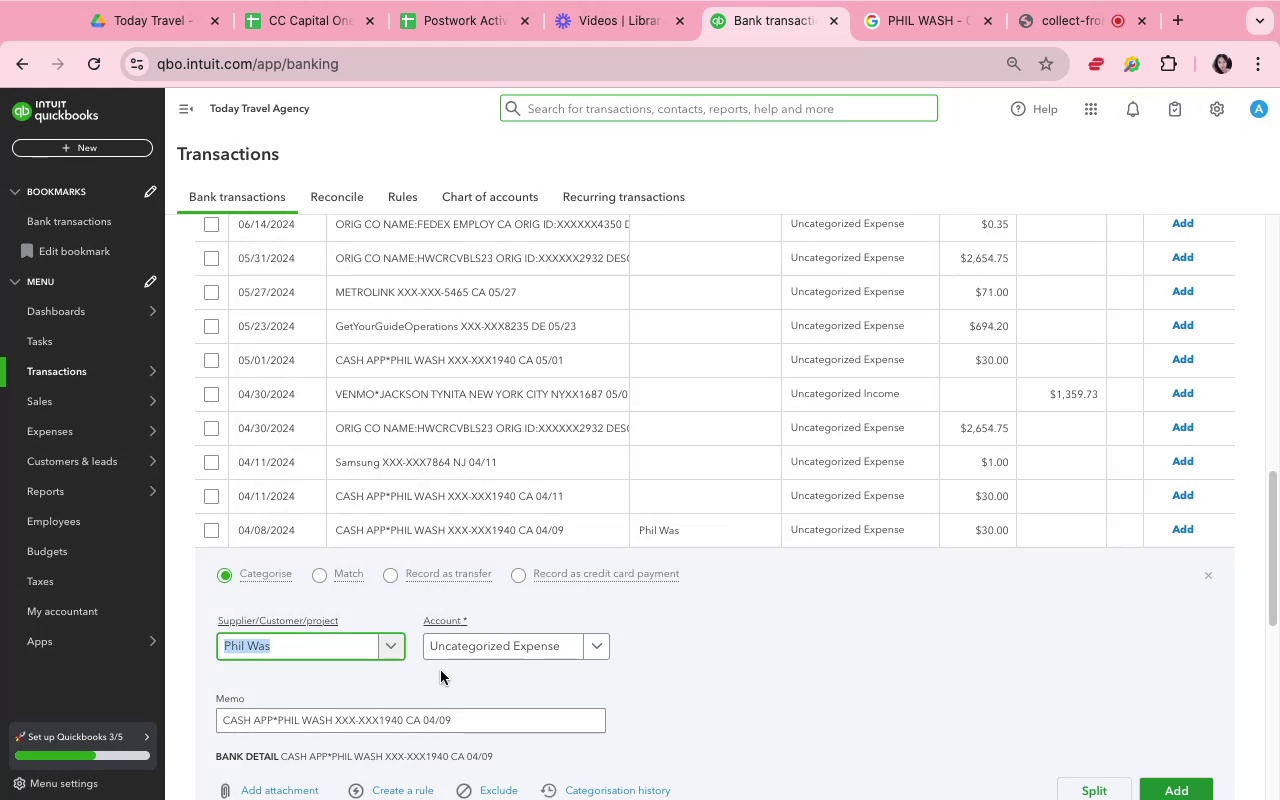 
left_click([454, 656])
 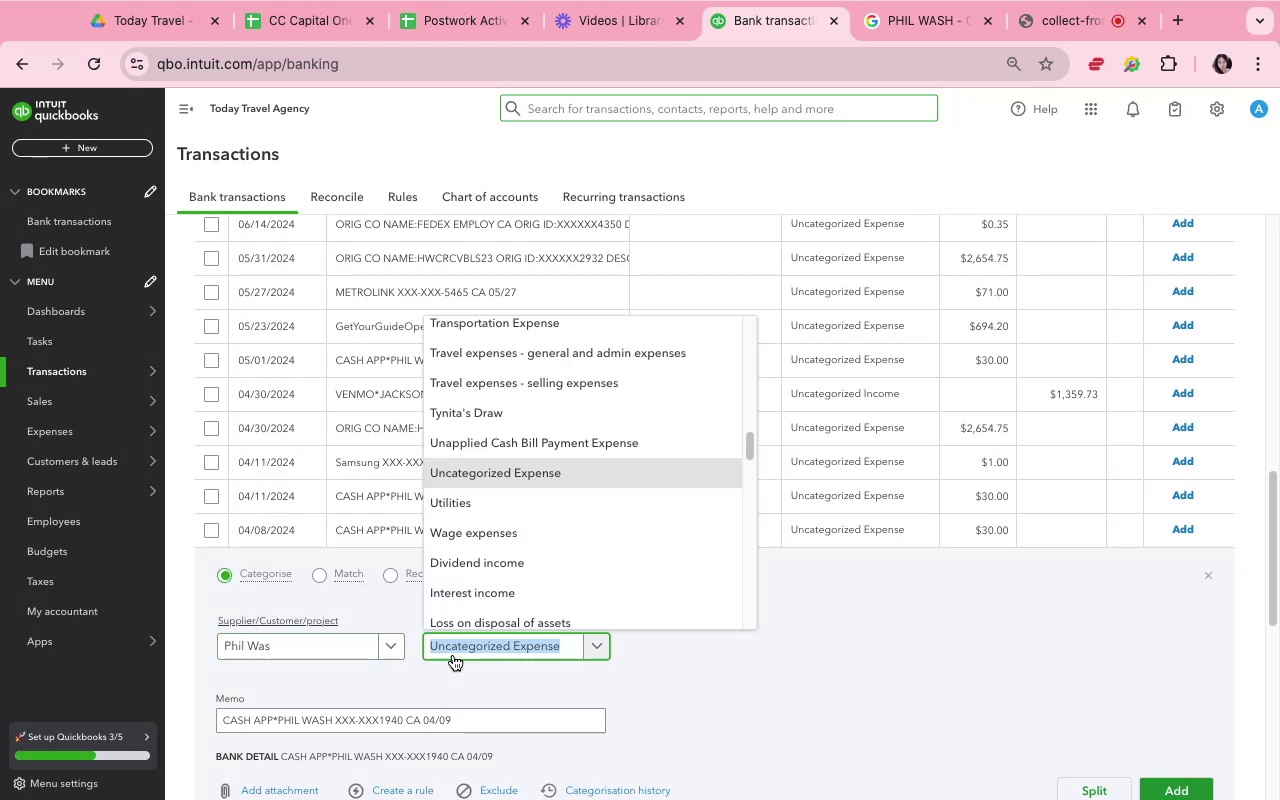 
type(Ind)
 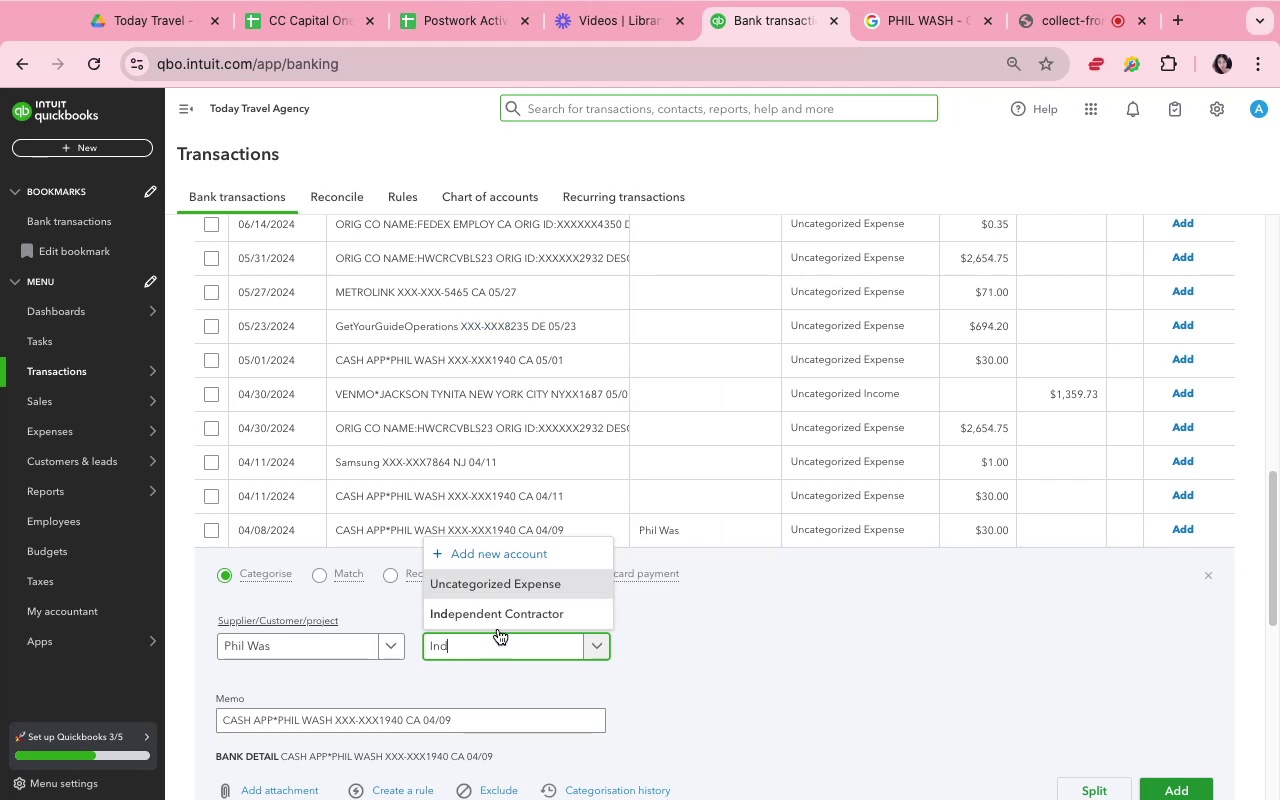 
left_click([499, 617])
 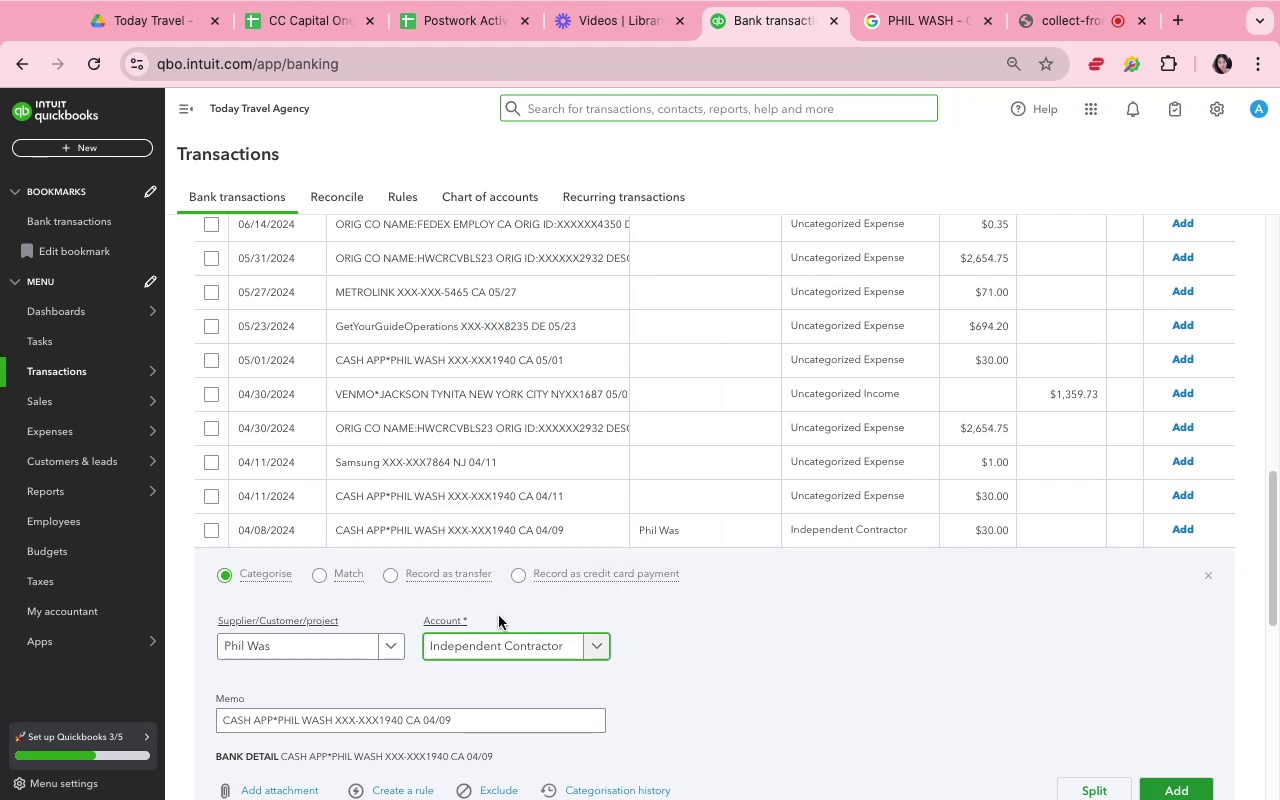 
scroll: coordinate [508, 621], scroll_direction: down, amount: 3.0
 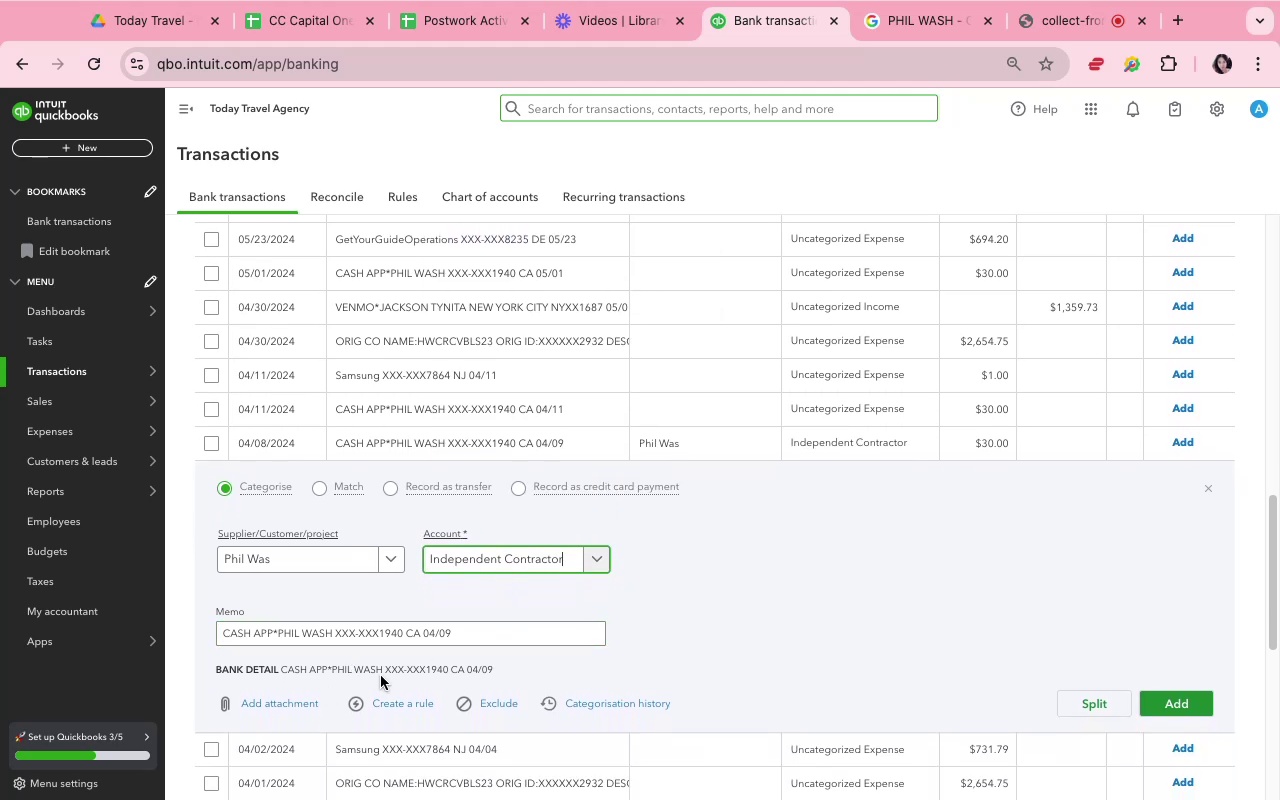 
wait(5.37)
 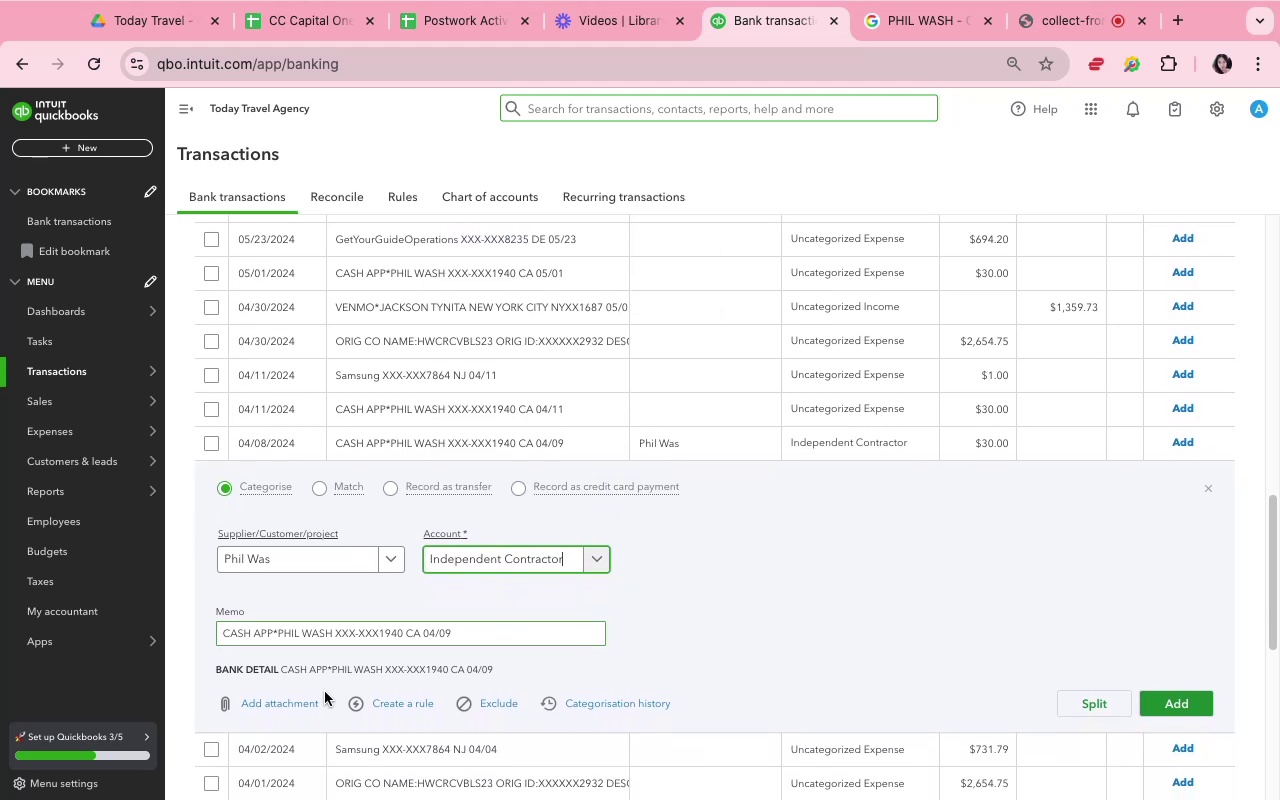 
left_click([409, 697])
 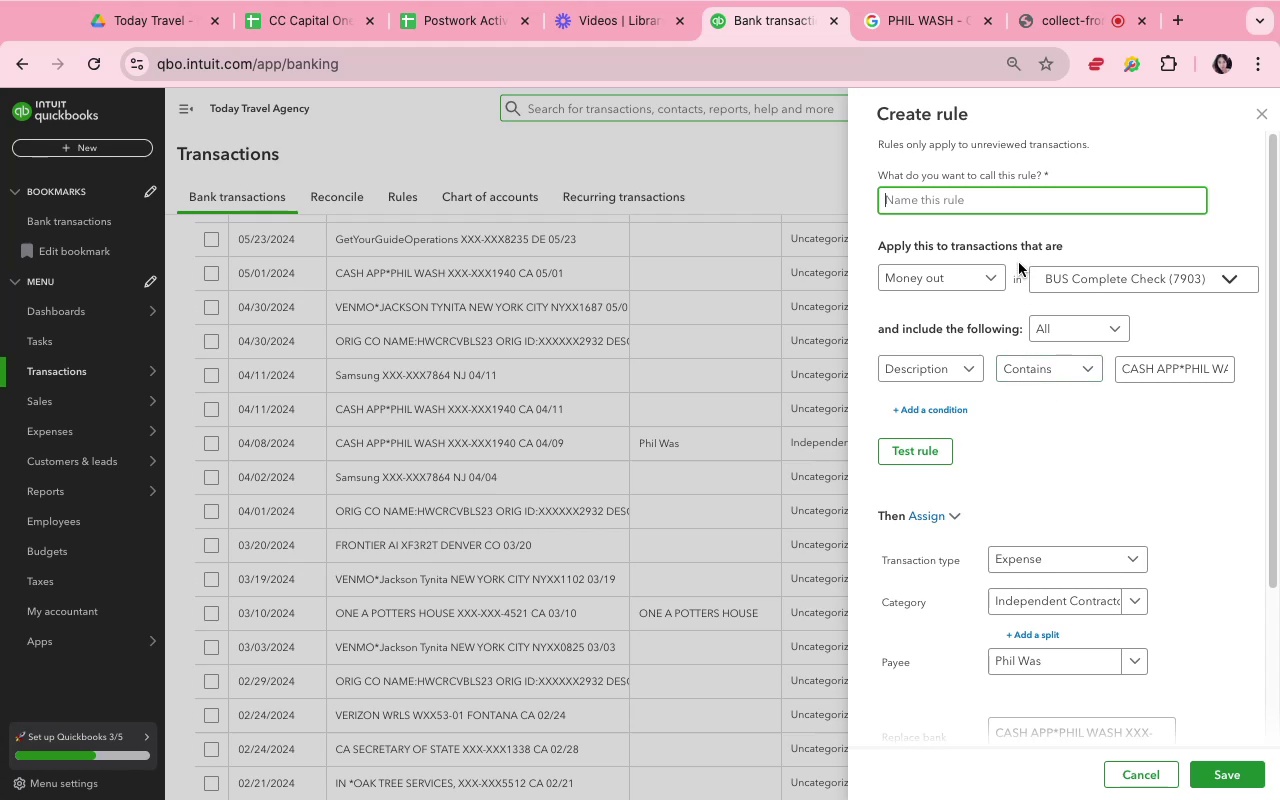 
type(phil)
 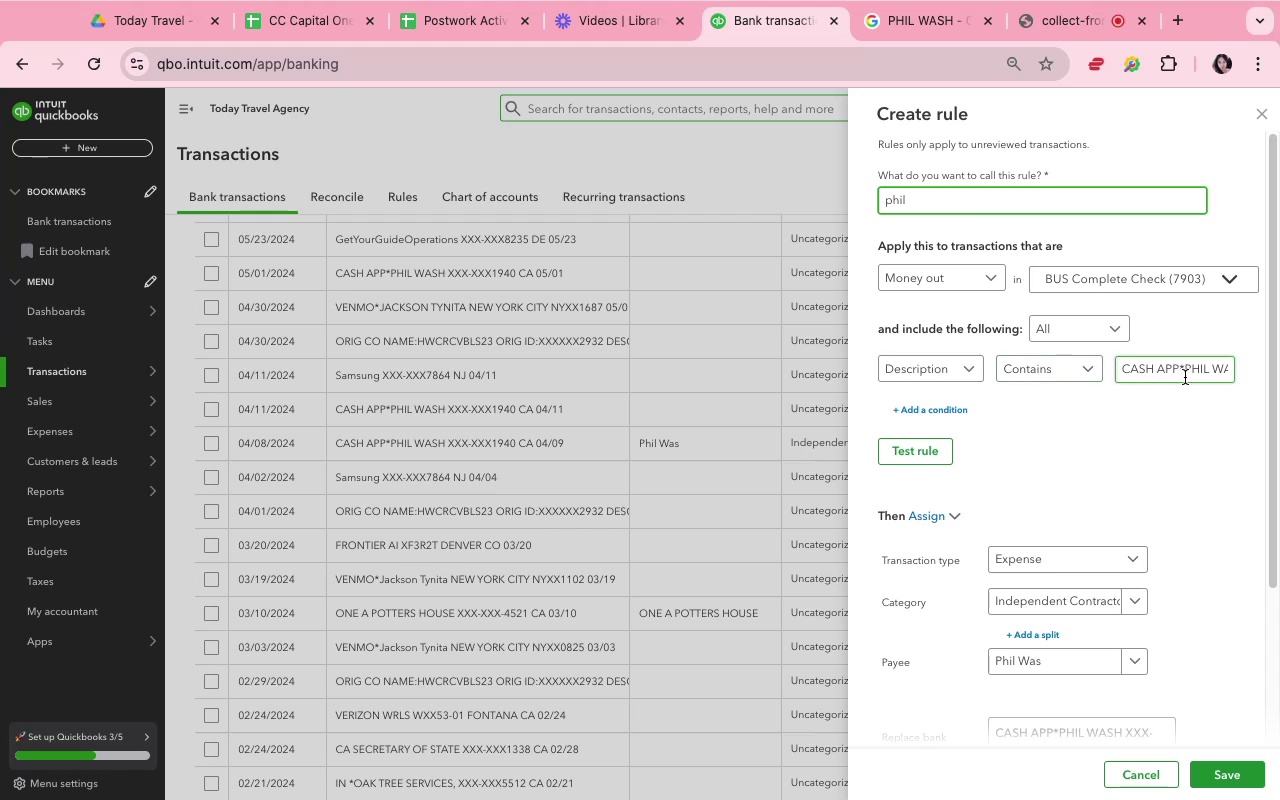 
left_click([1220, 375])
 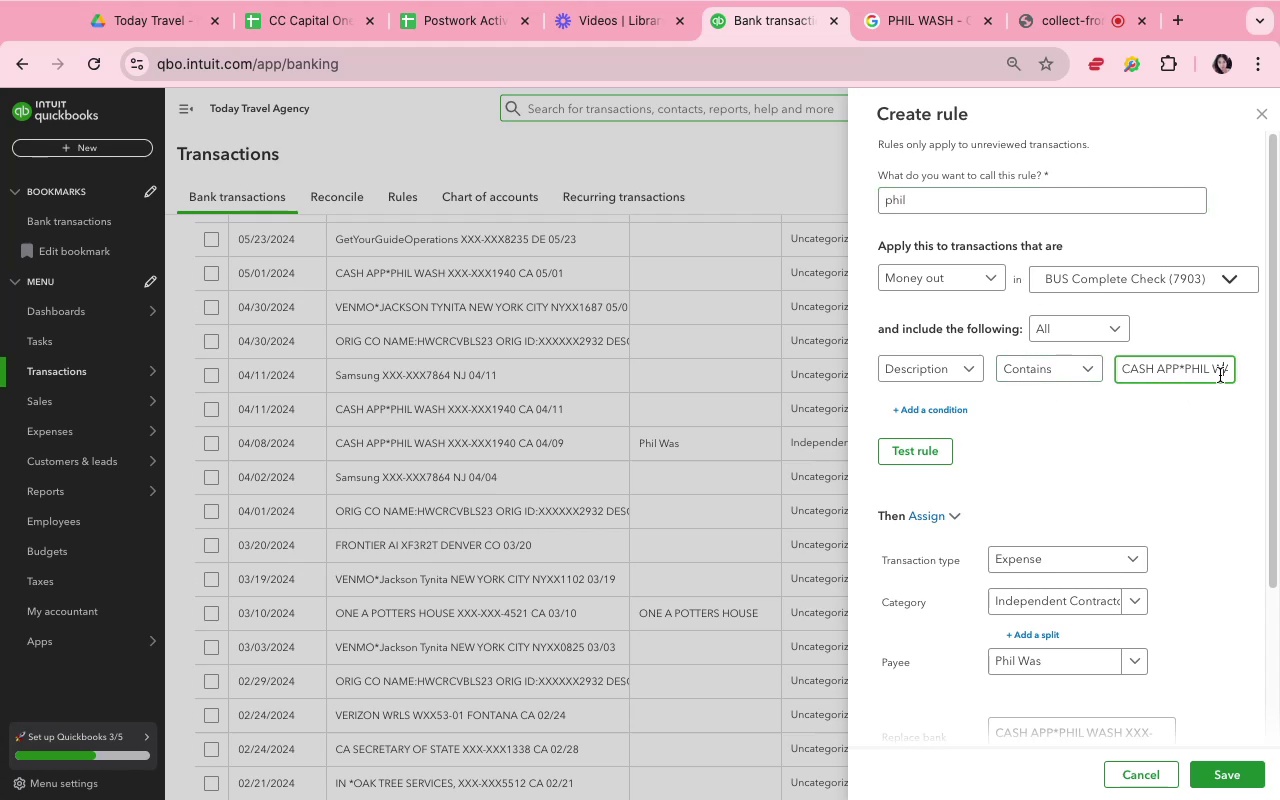 
key(ArrowRight)
 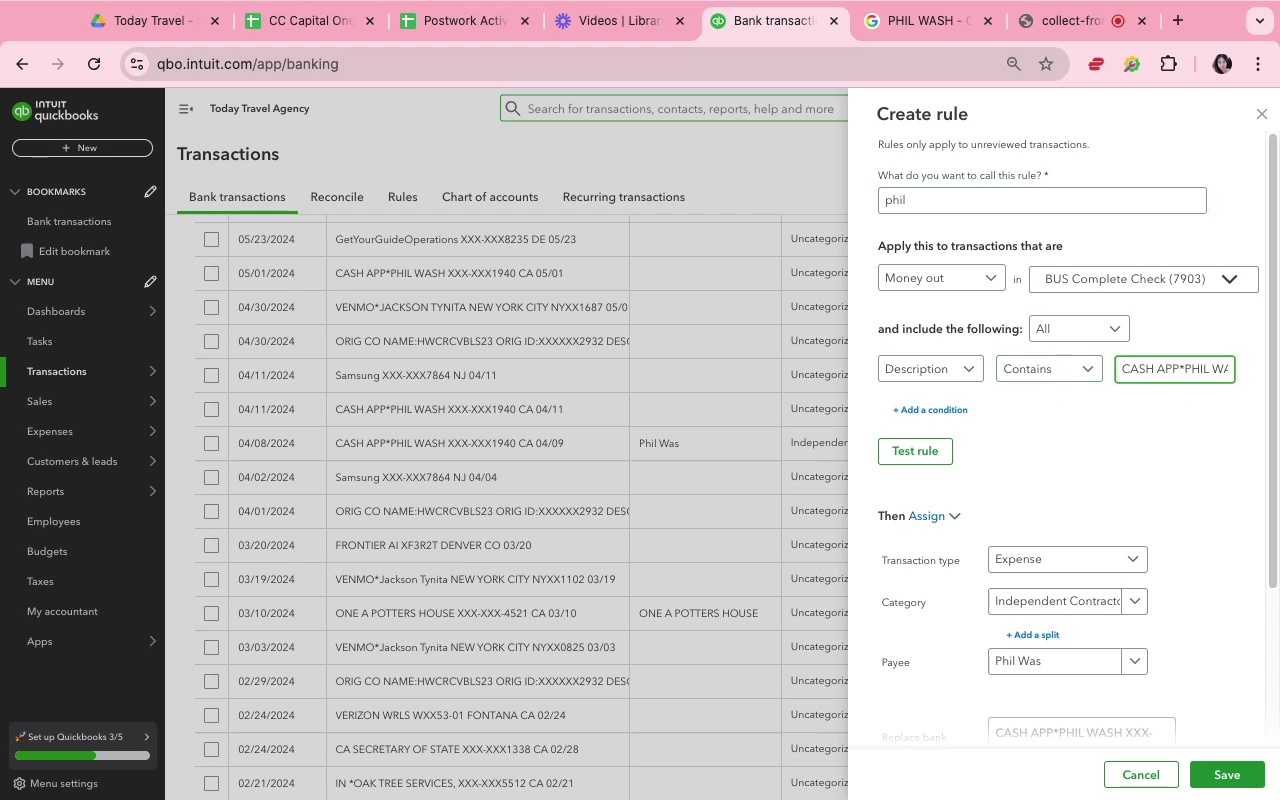 
key(ArrowRight)
 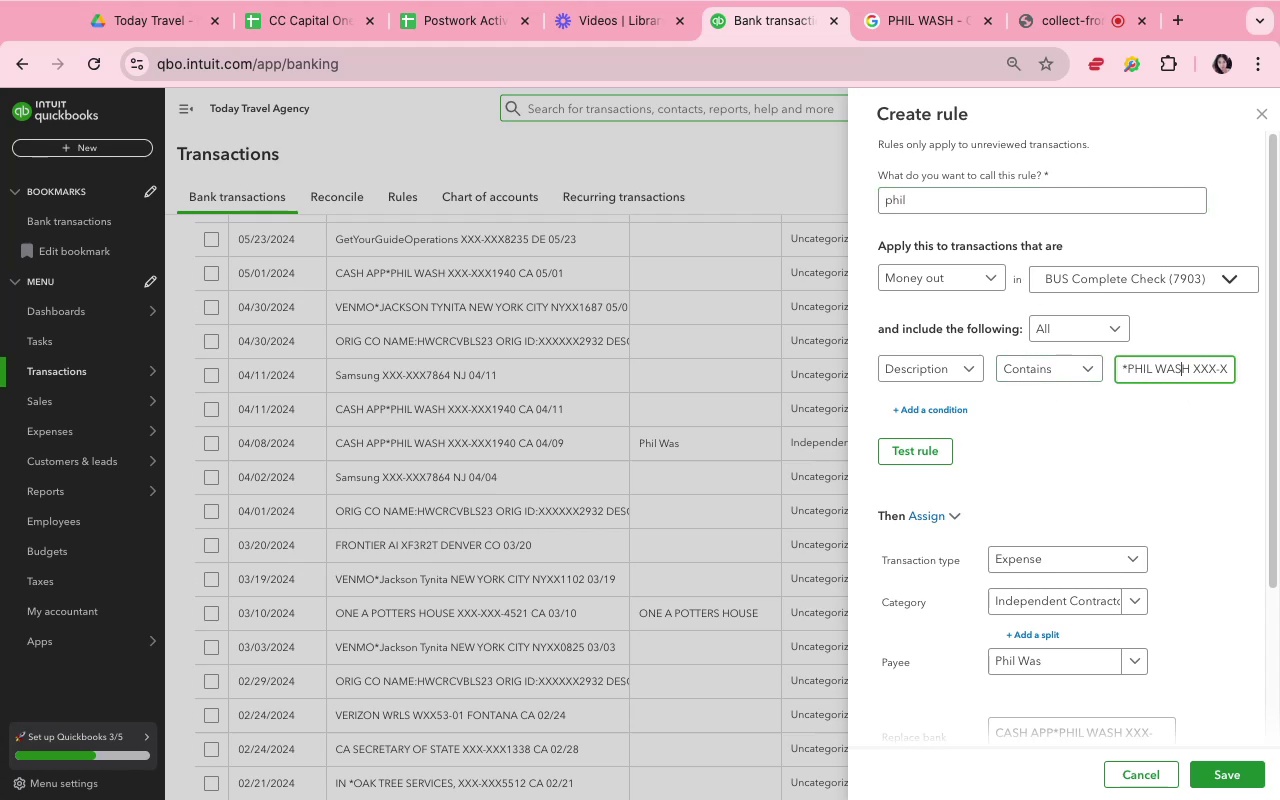 
key(ArrowRight)
 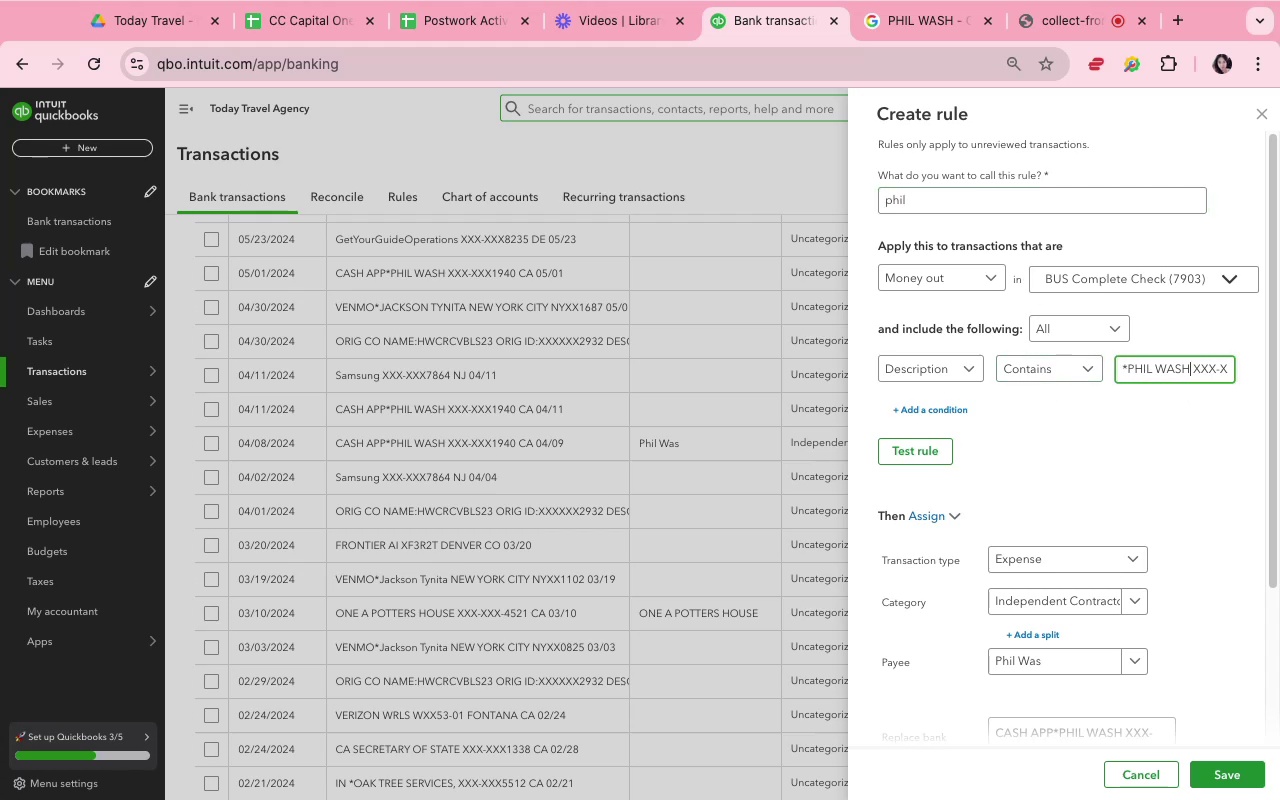 
key(ArrowRight)
 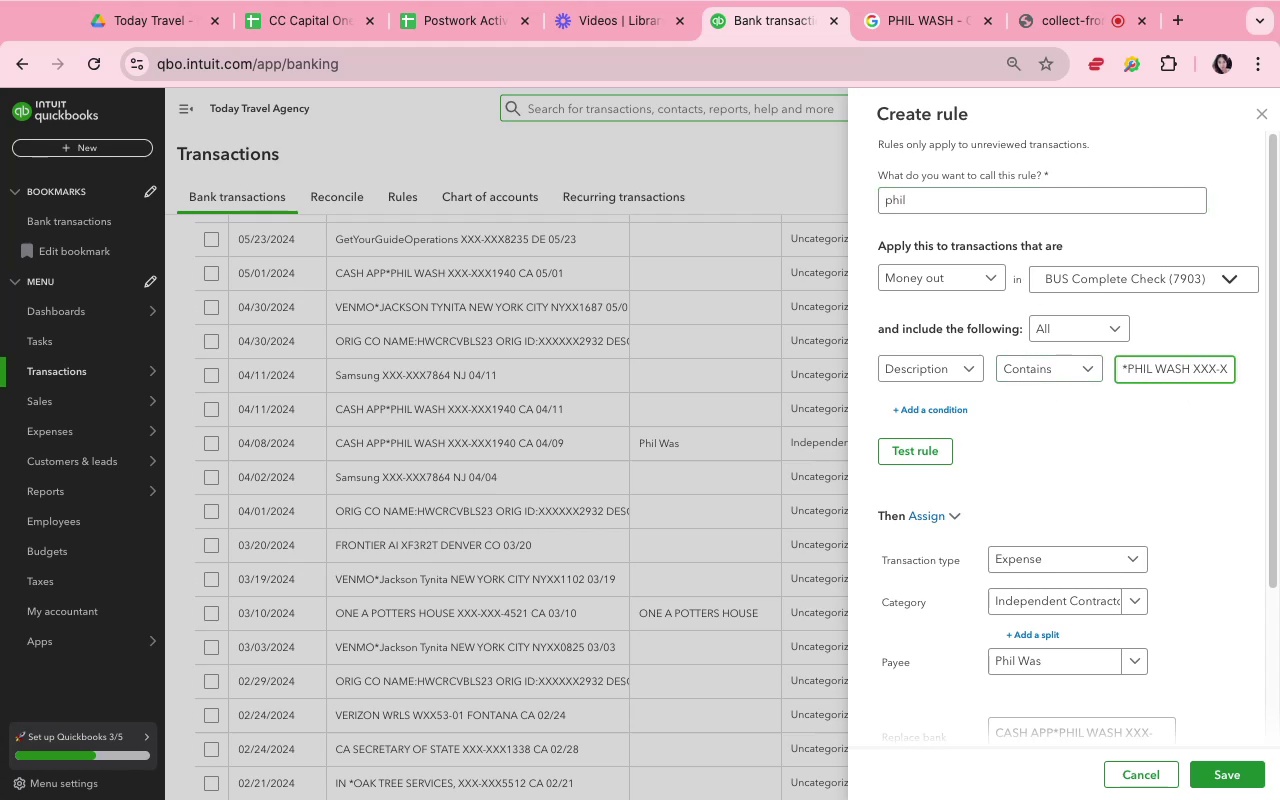 
key(ArrowLeft)
 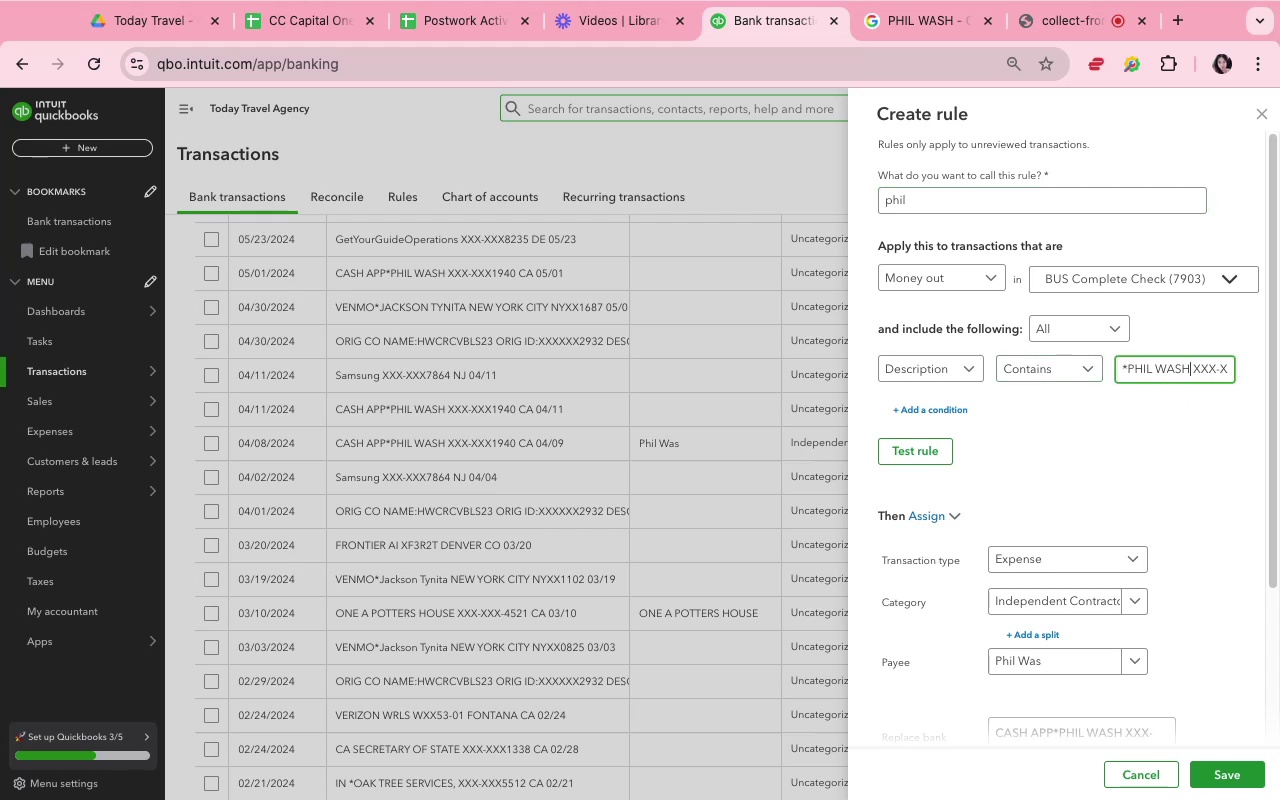 
key(Meta+Shift+ArrowRight)
 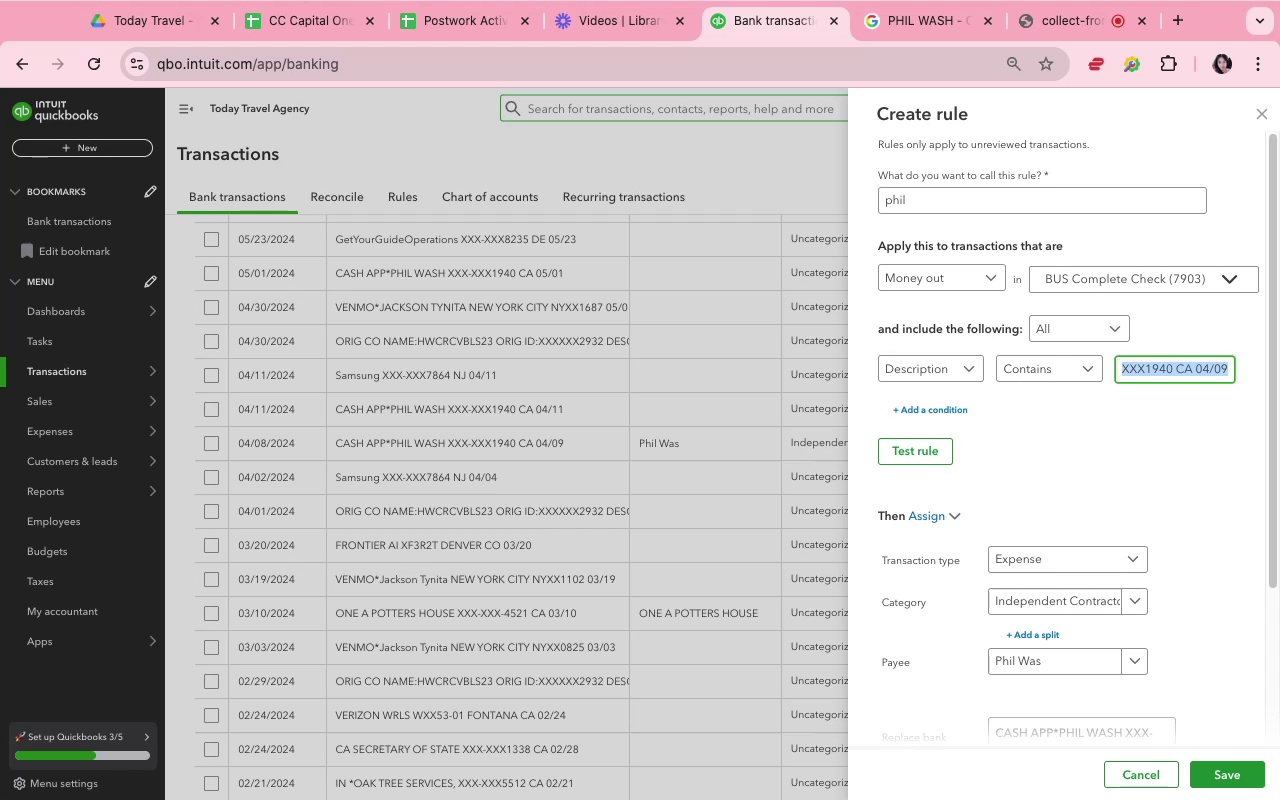 
key(Backspace)
 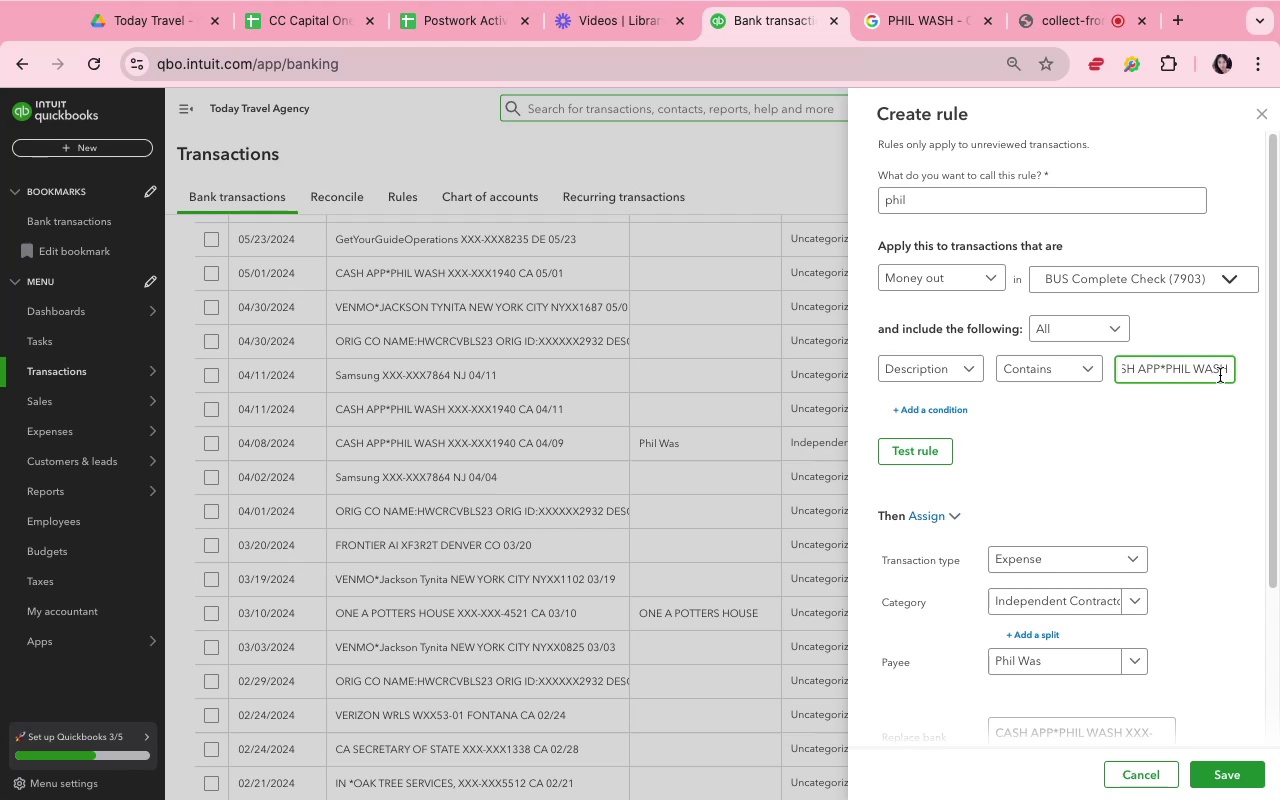 
scroll: coordinate [1227, 573], scroll_direction: down, amount: 7.0
 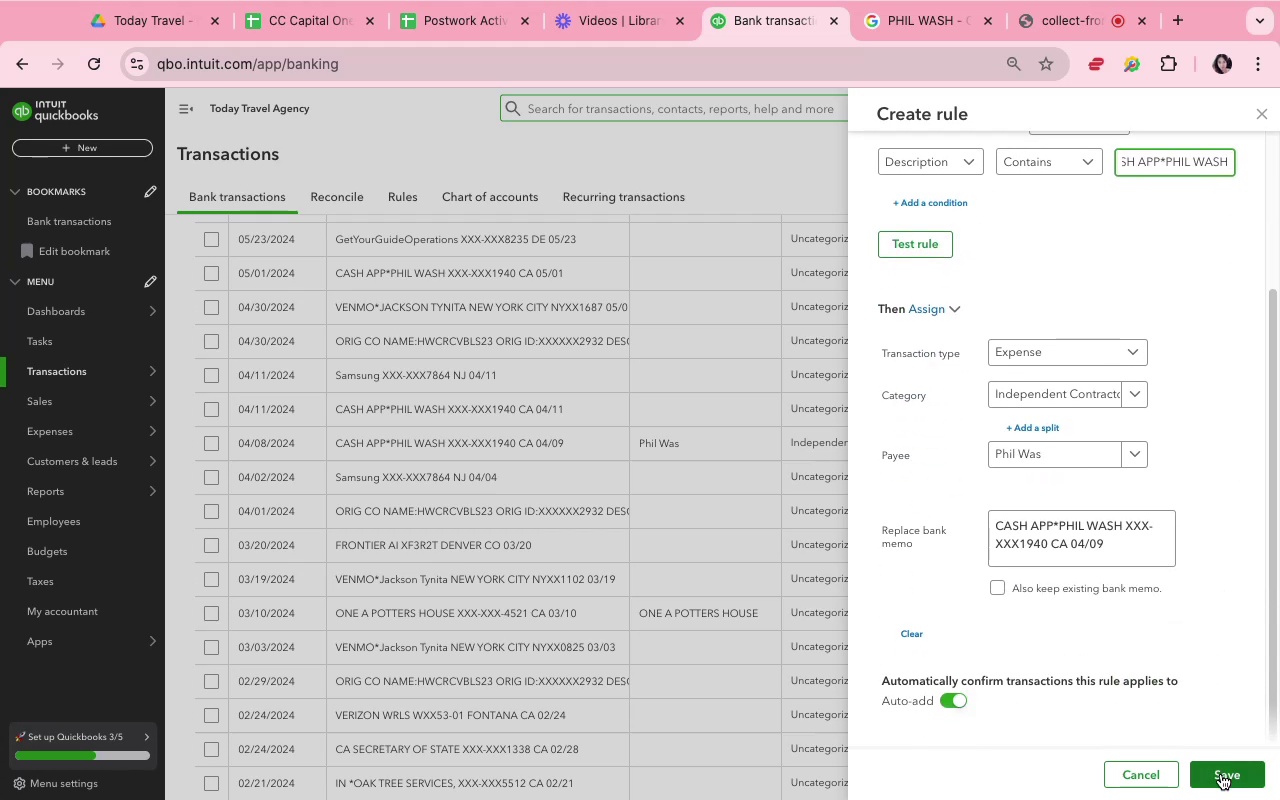 
mouse_move([154, 501])
 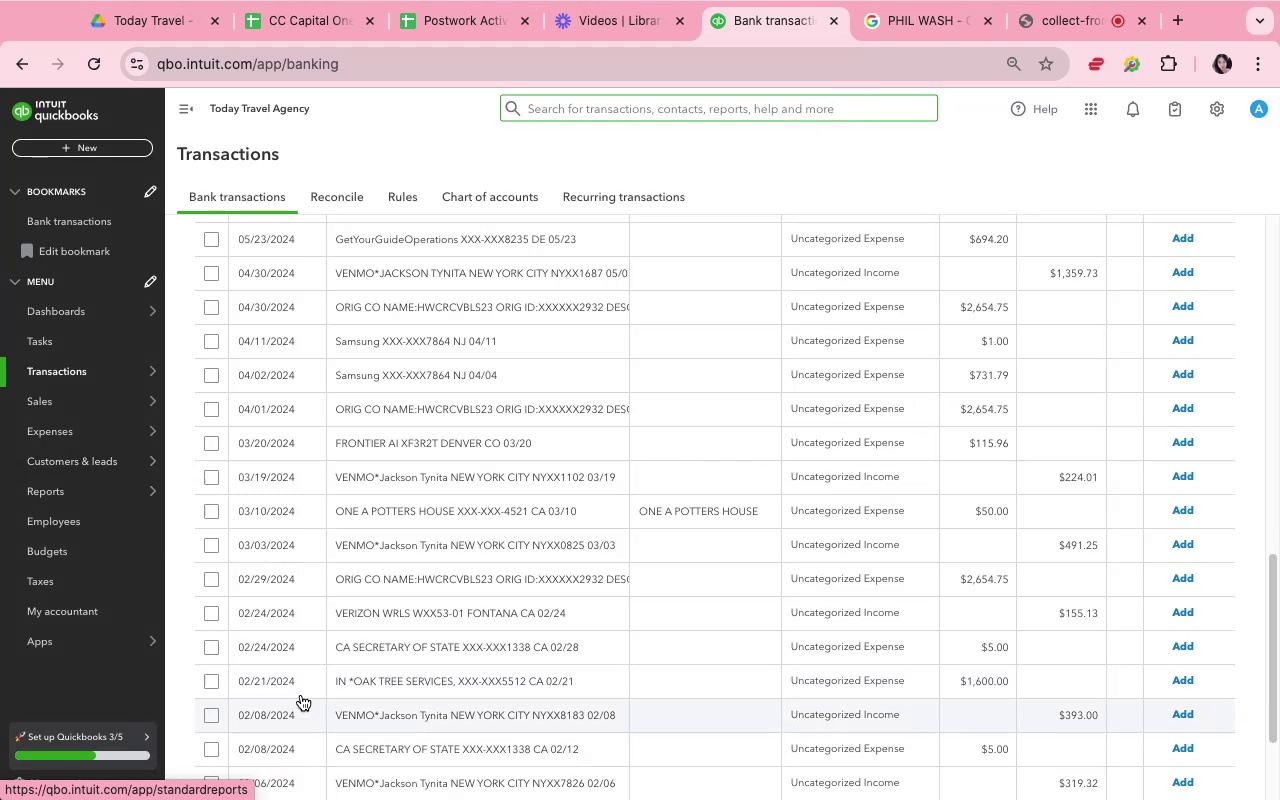 
scroll: coordinate [390, 655], scroll_direction: down, amount: 4.0
 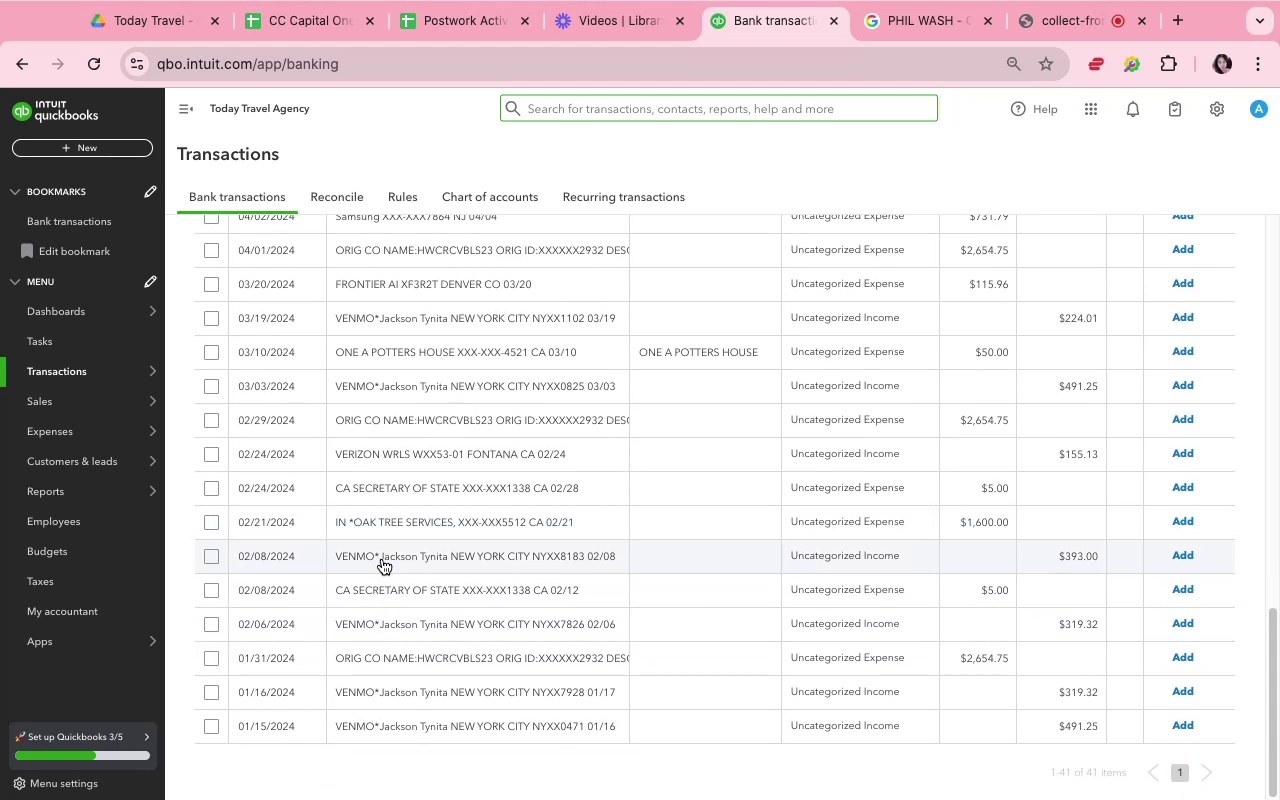 
wait(5.58)
 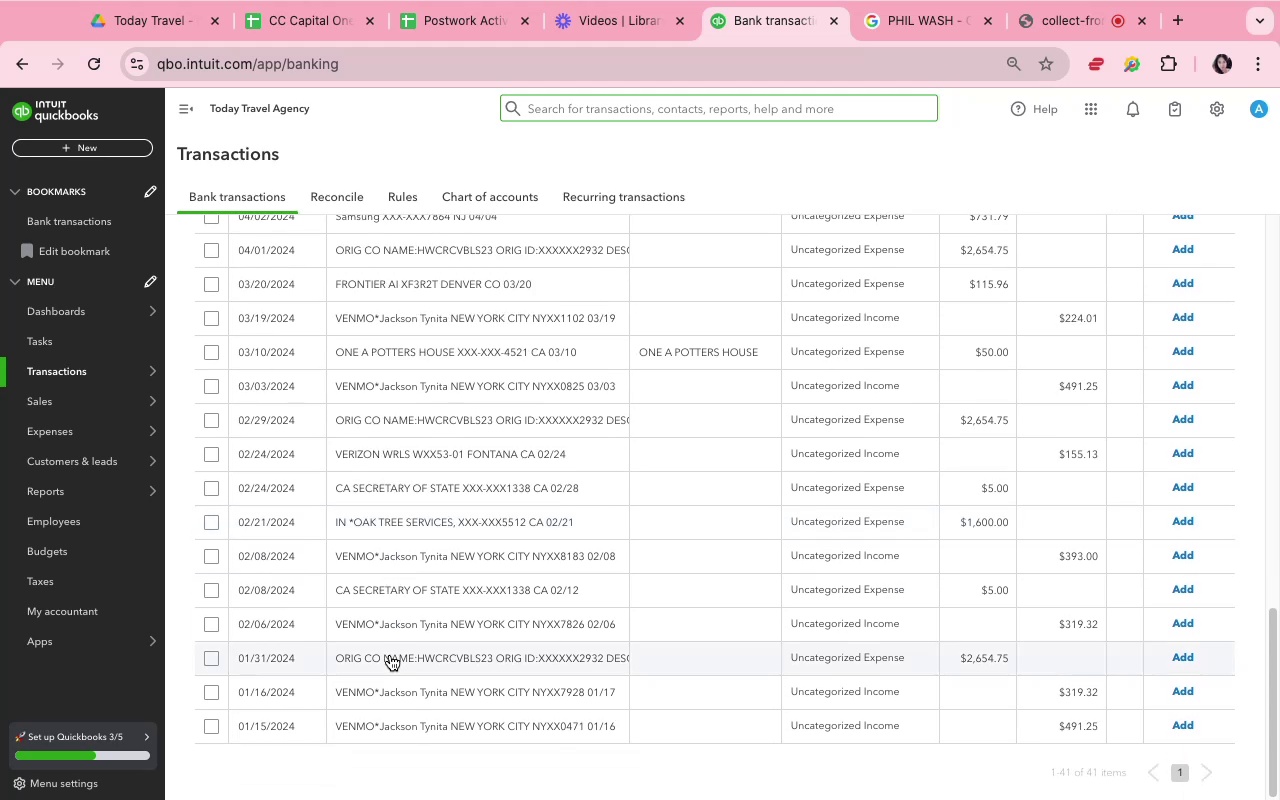 
left_click([382, 559])
 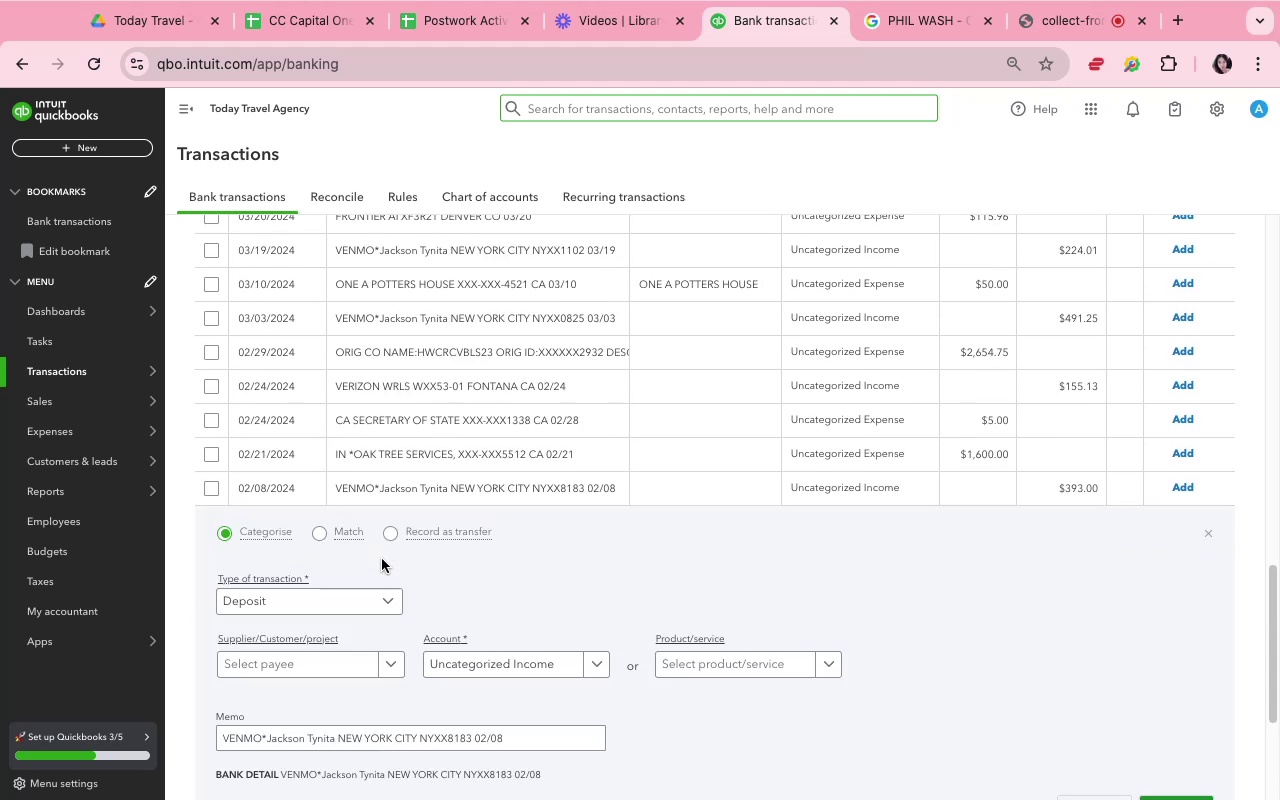 
scroll: coordinate [382, 559], scroll_direction: down, amount: 6.0
 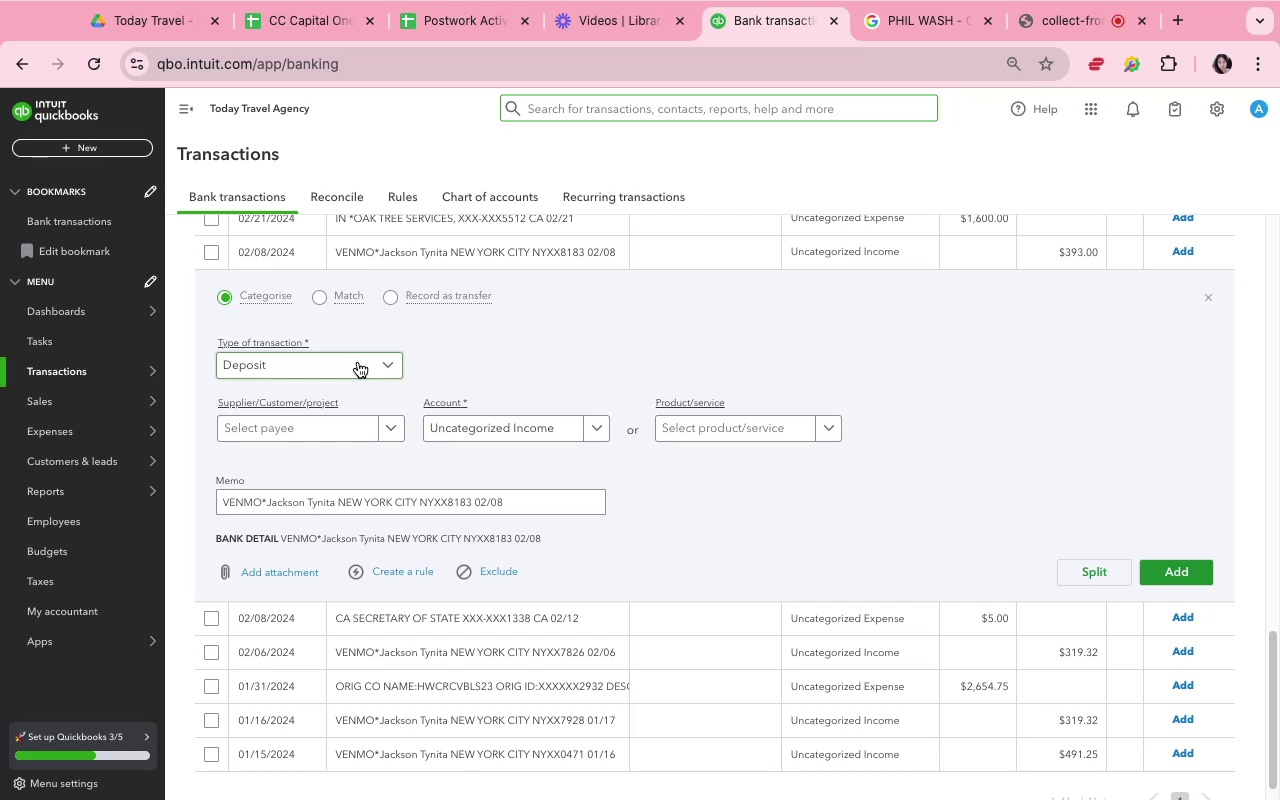 
wait(10.15)
 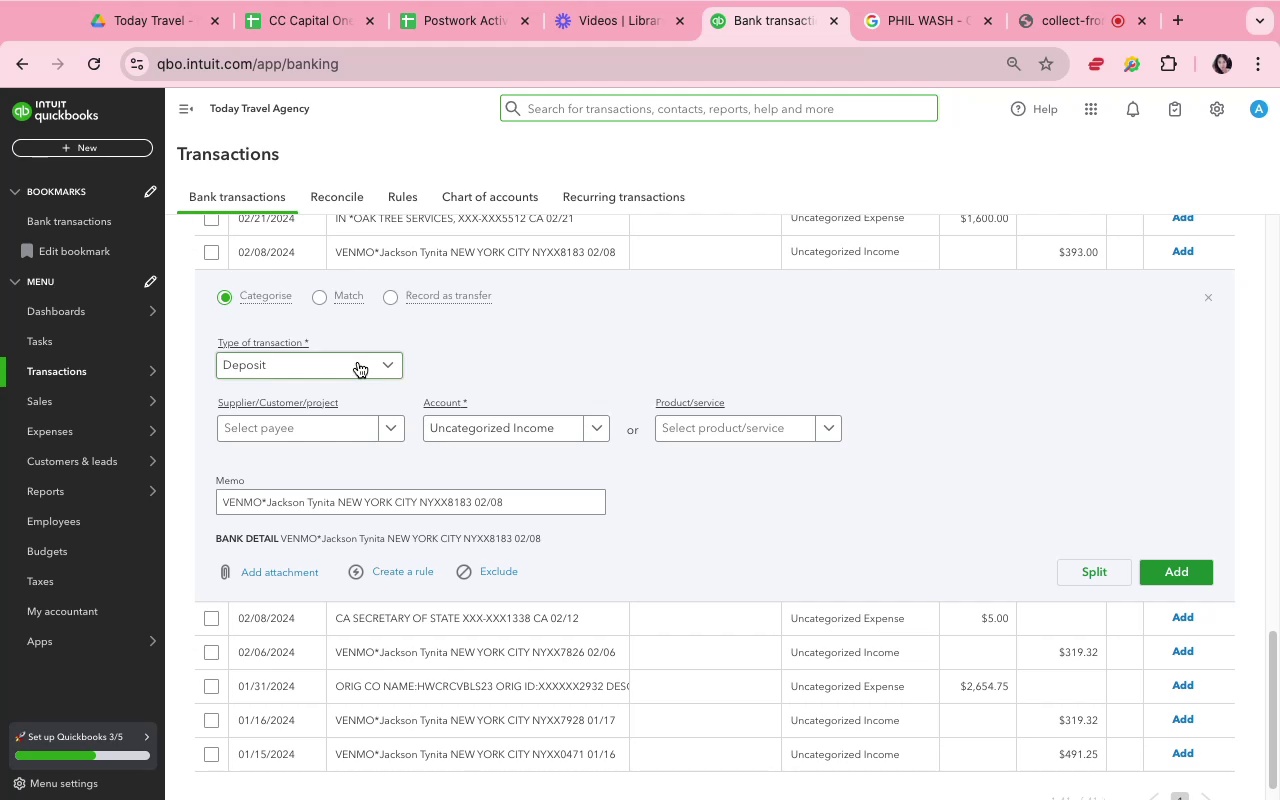 
left_click_drag(start_coordinate=[523, 332], to_coordinate=[500, 410])
 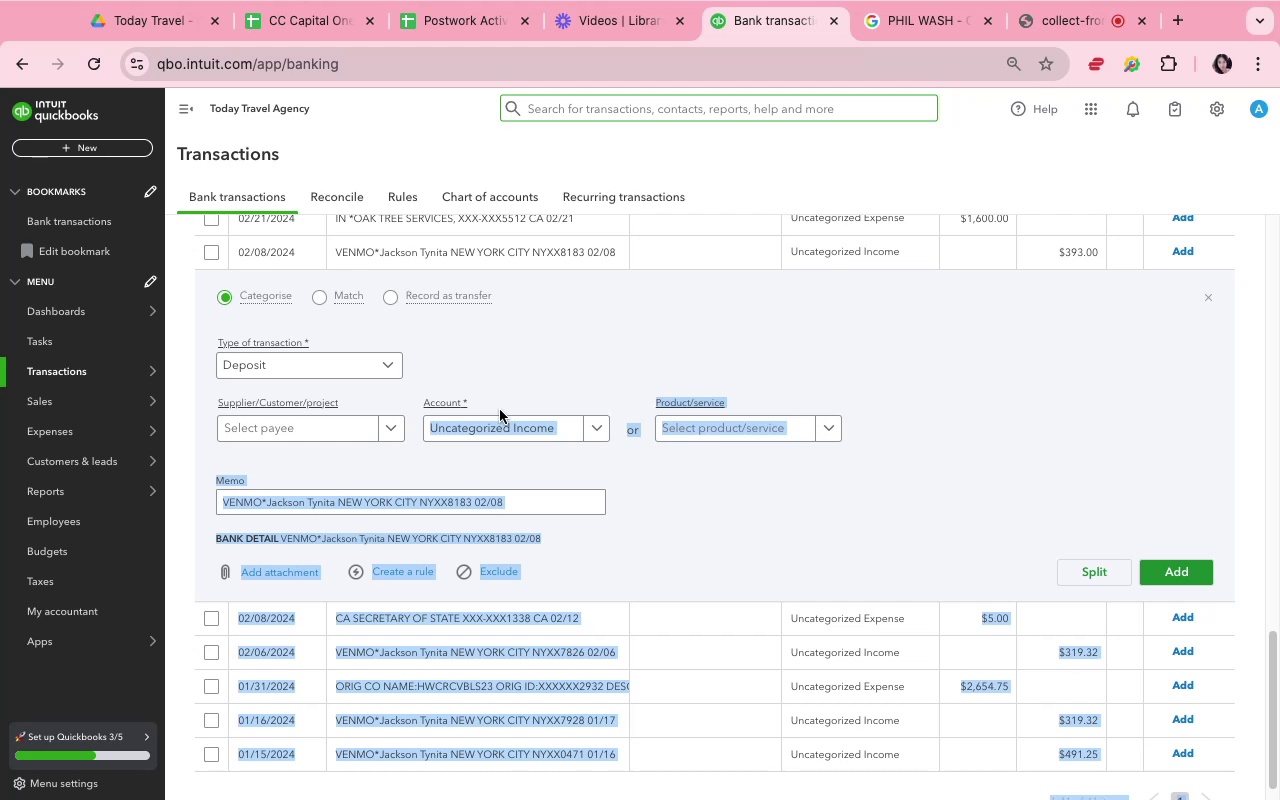 
wait(5.95)
 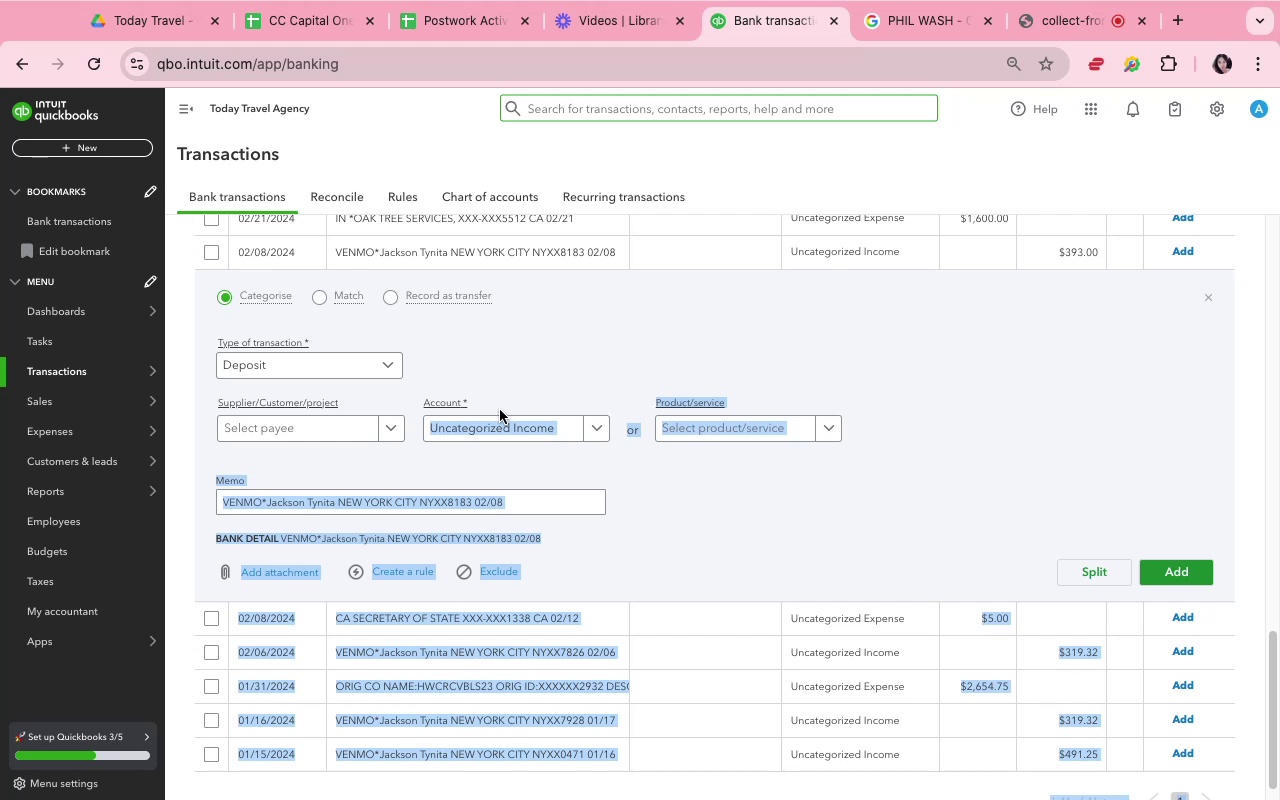 
left_click([323, 461])
 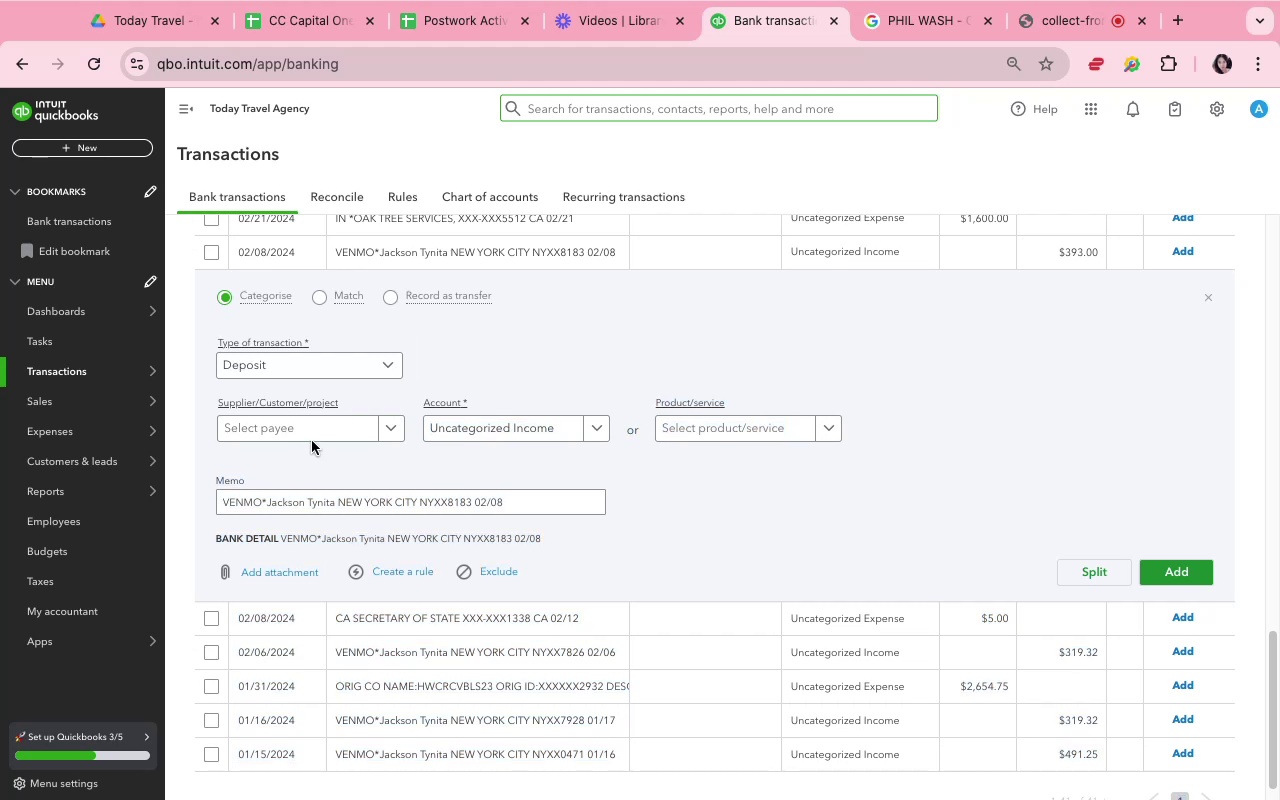 
left_click([308, 422])
 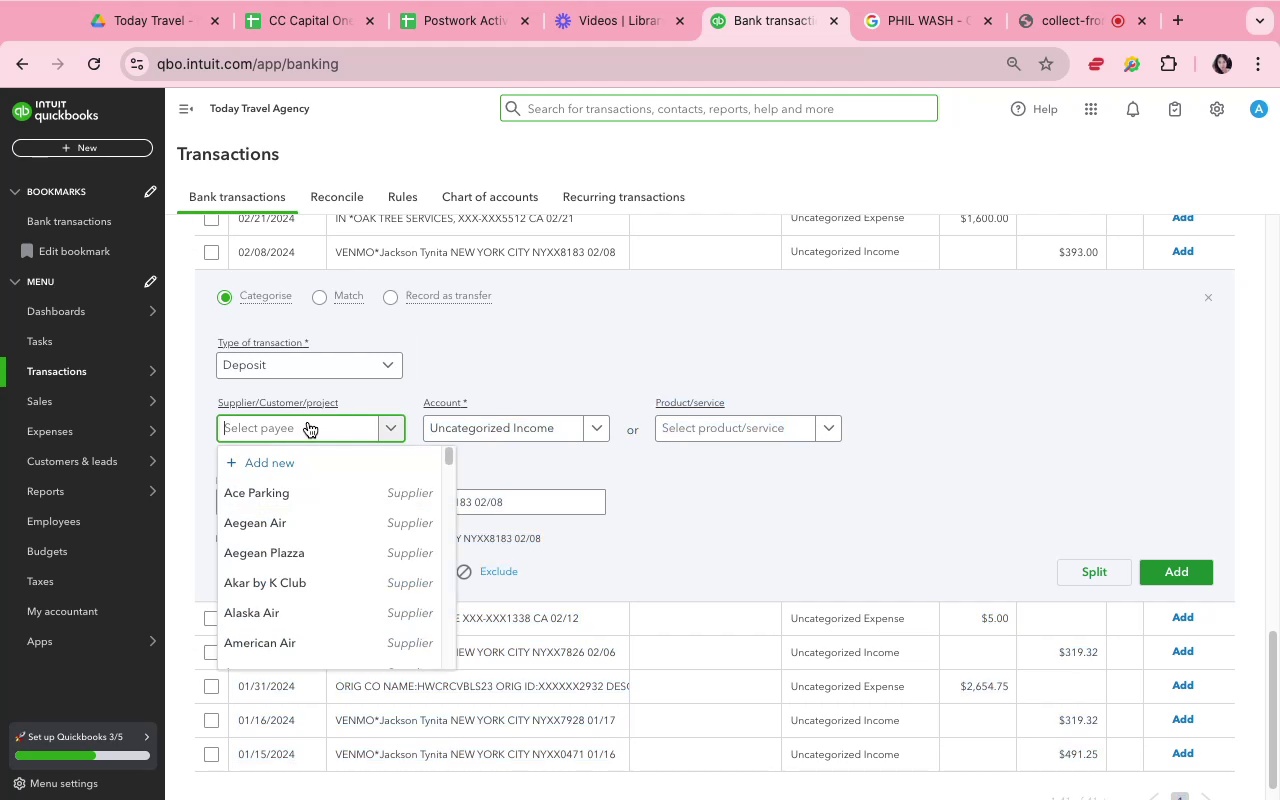 
type(TYn)
 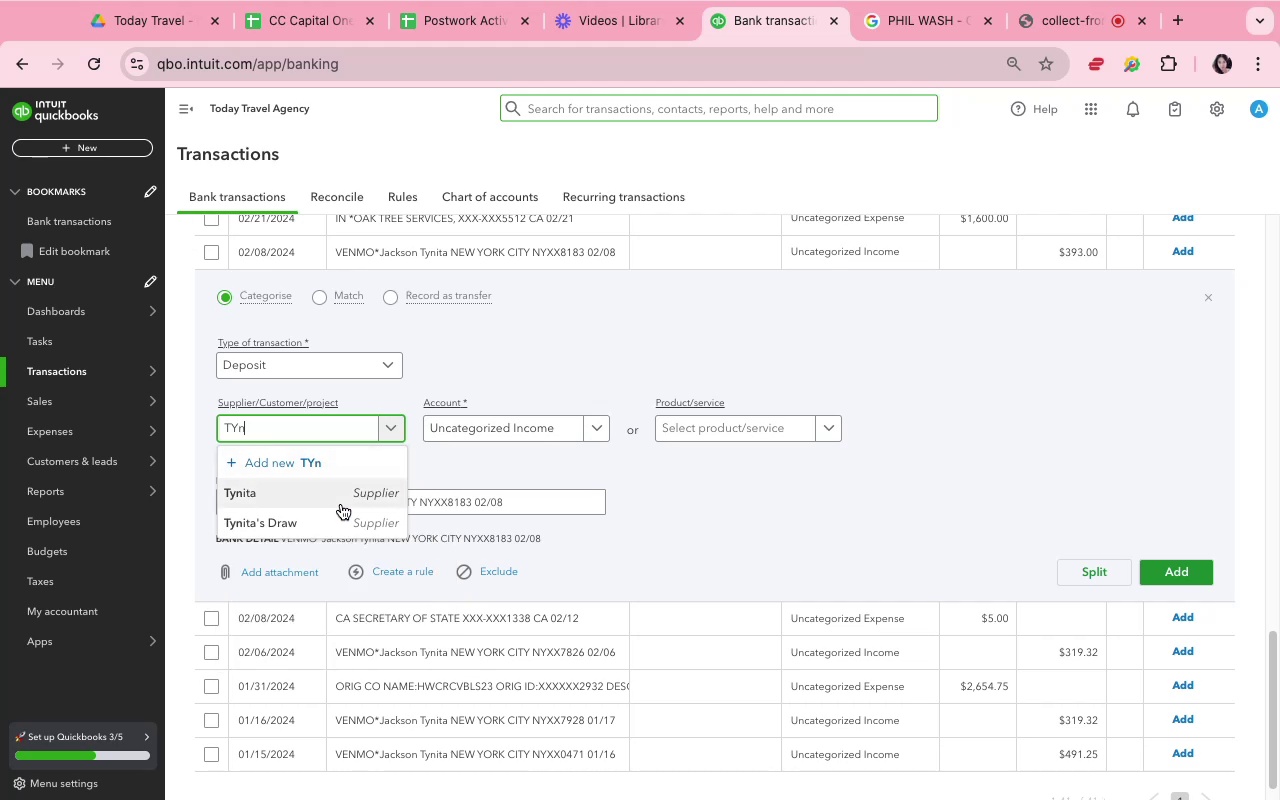 
left_click([341, 504])
 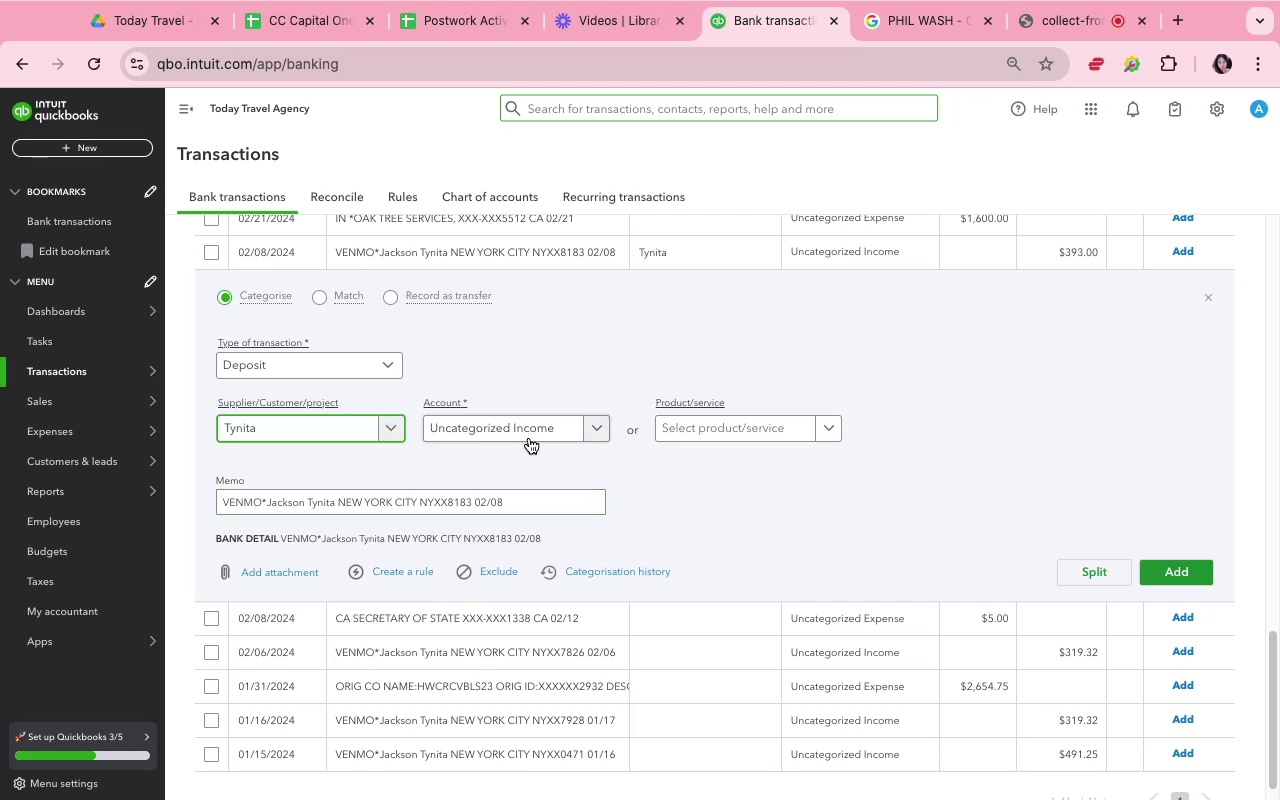 
left_click([530, 434])
 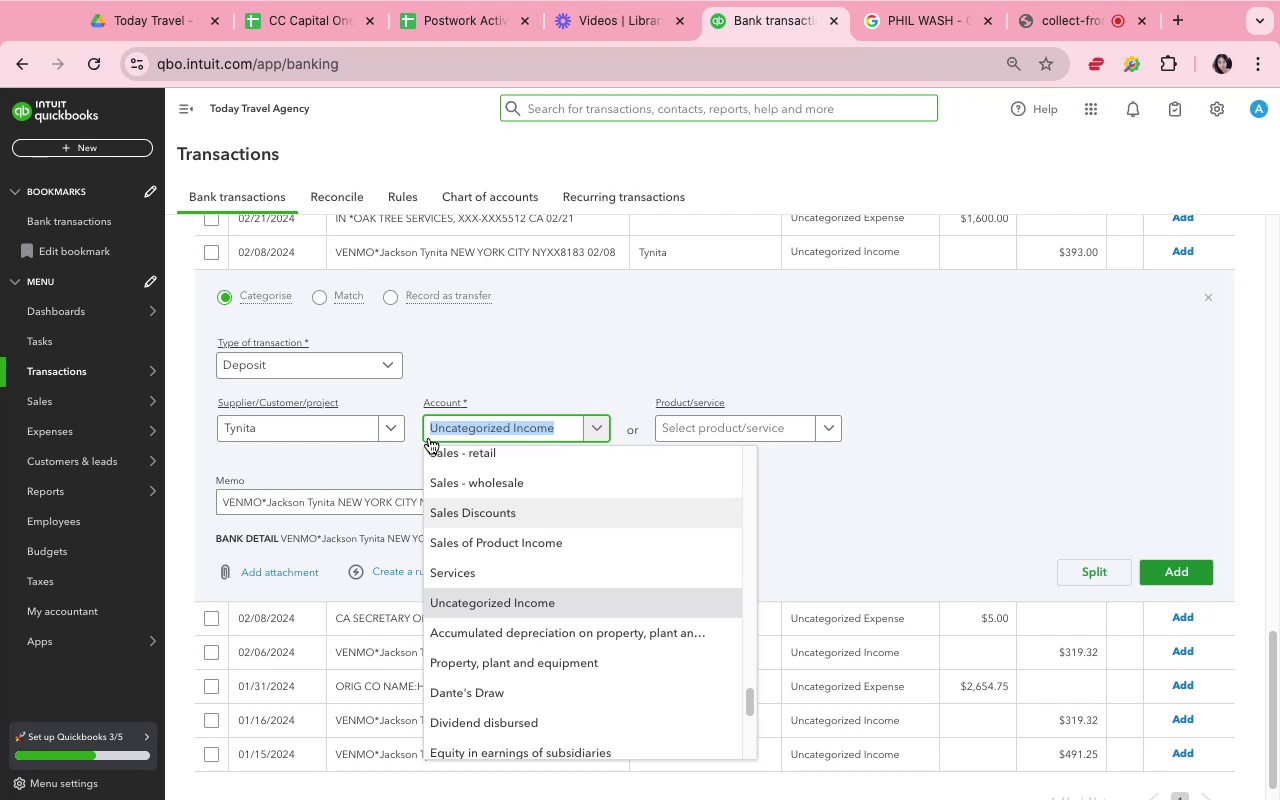 
wait(10.06)
 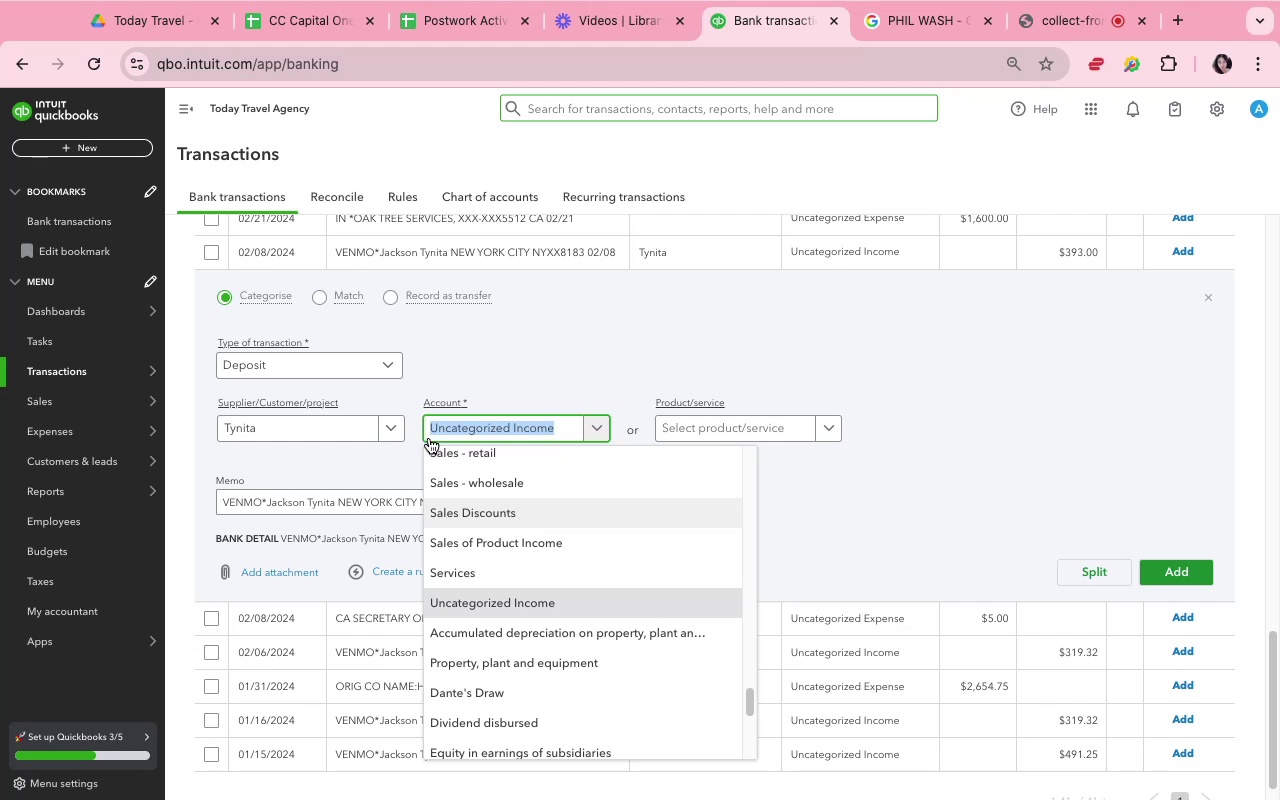 
scroll: coordinate [593, 577], scroll_direction: up, amount: 37.0
 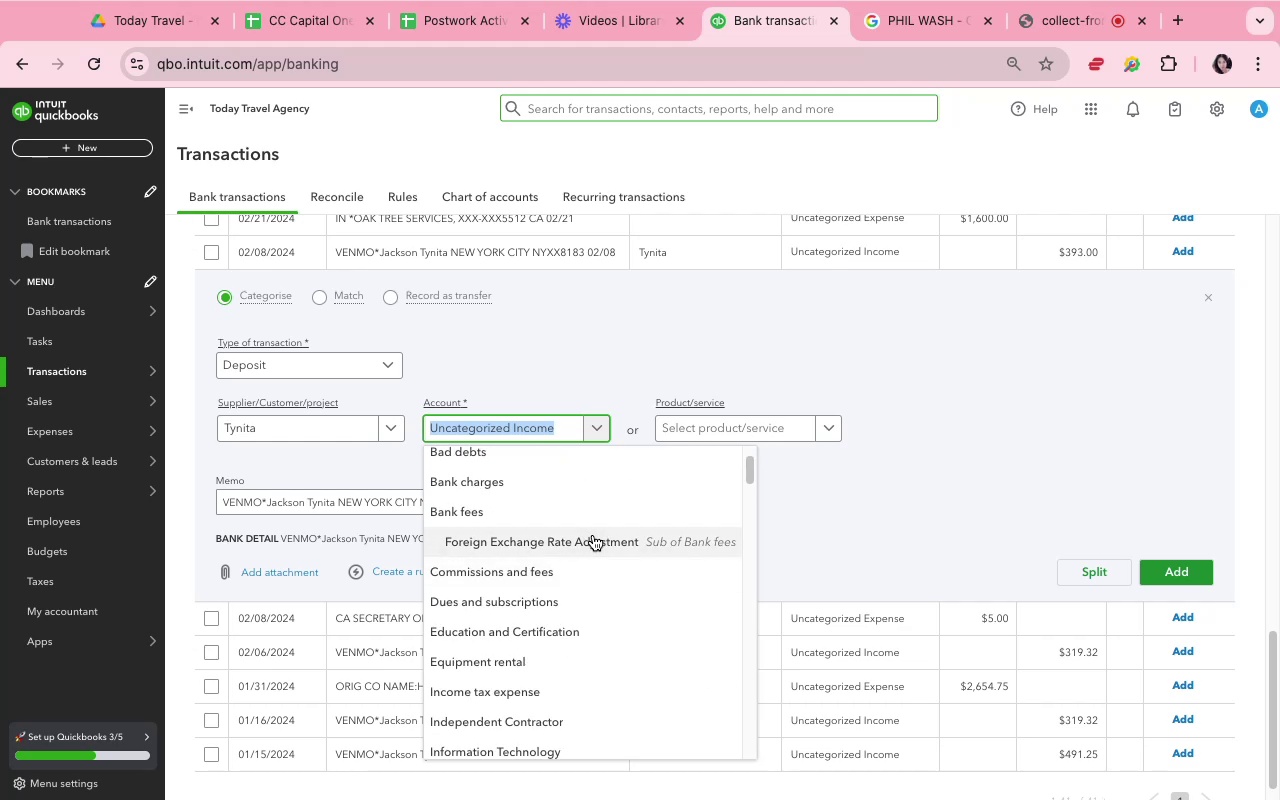 
wait(5.29)
 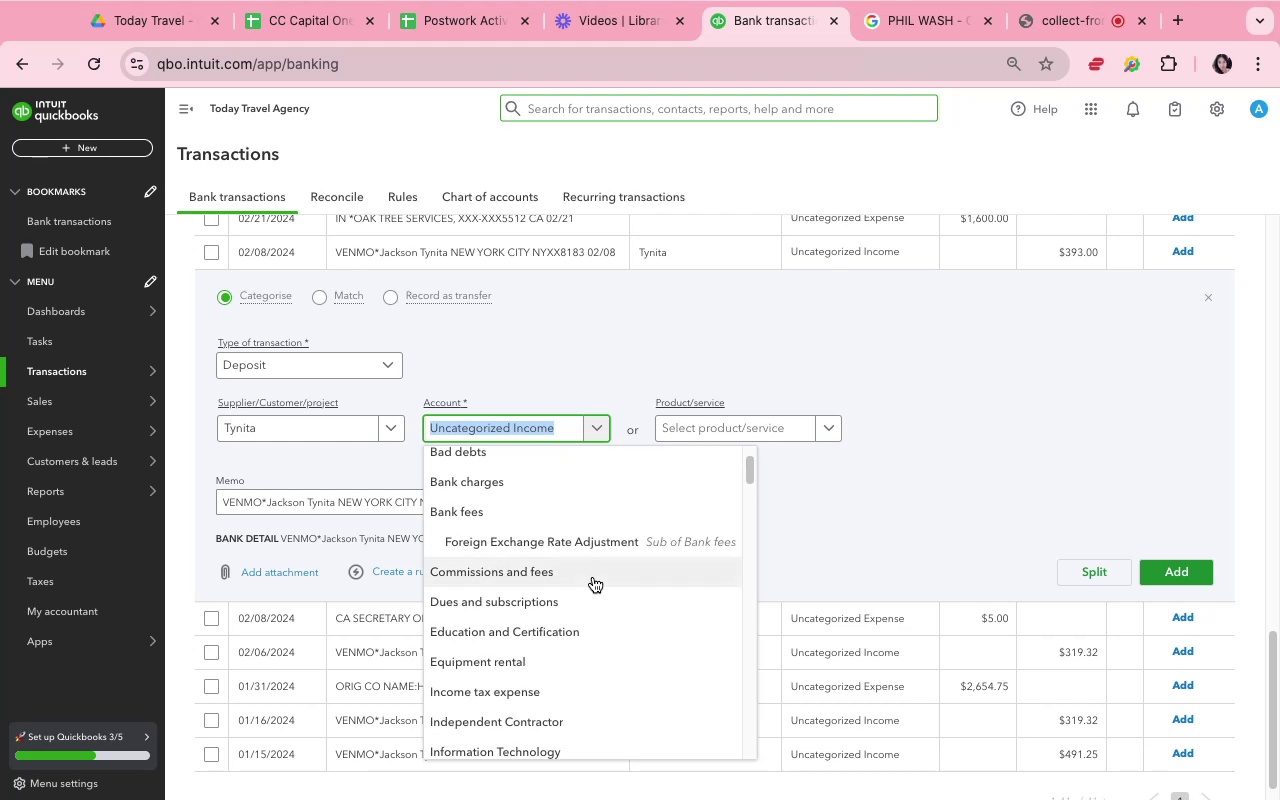 
scroll: coordinate [598, 536], scroll_direction: down, amount: 56.0
 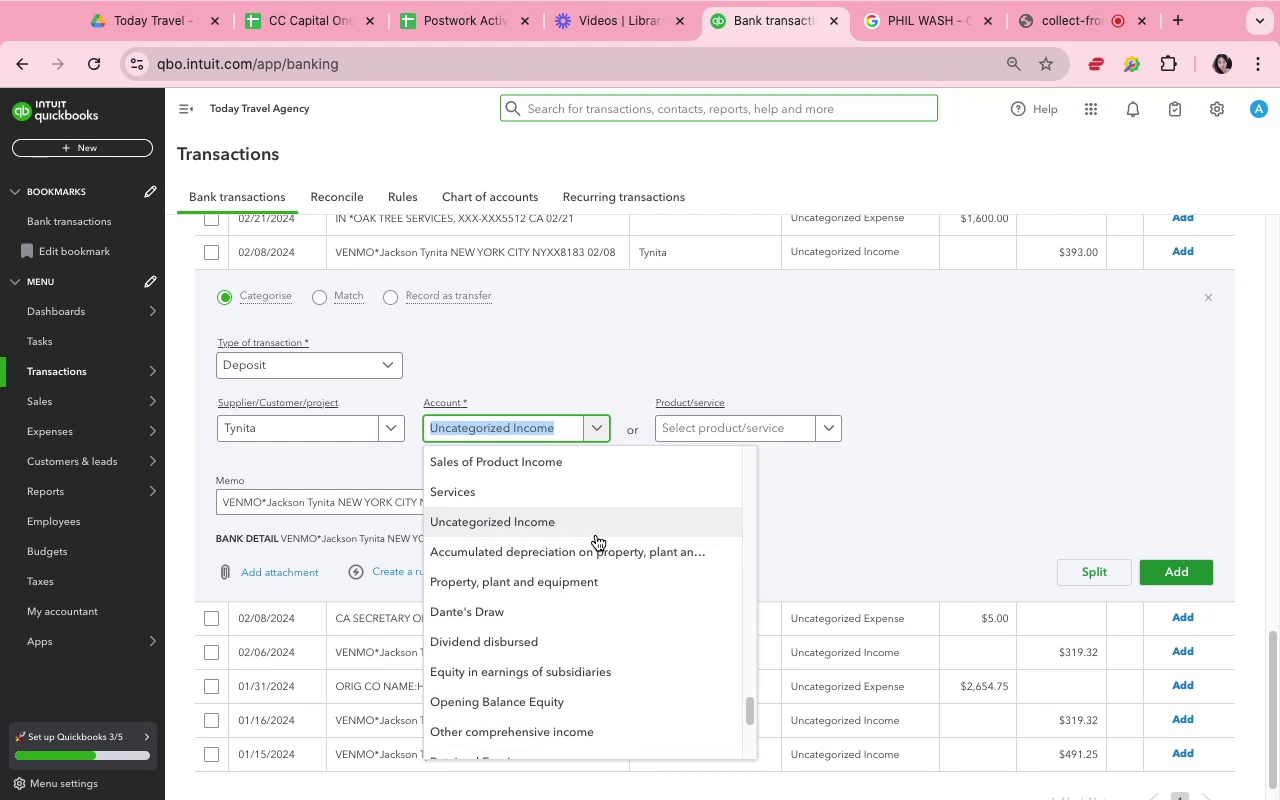 
wait(8.03)
 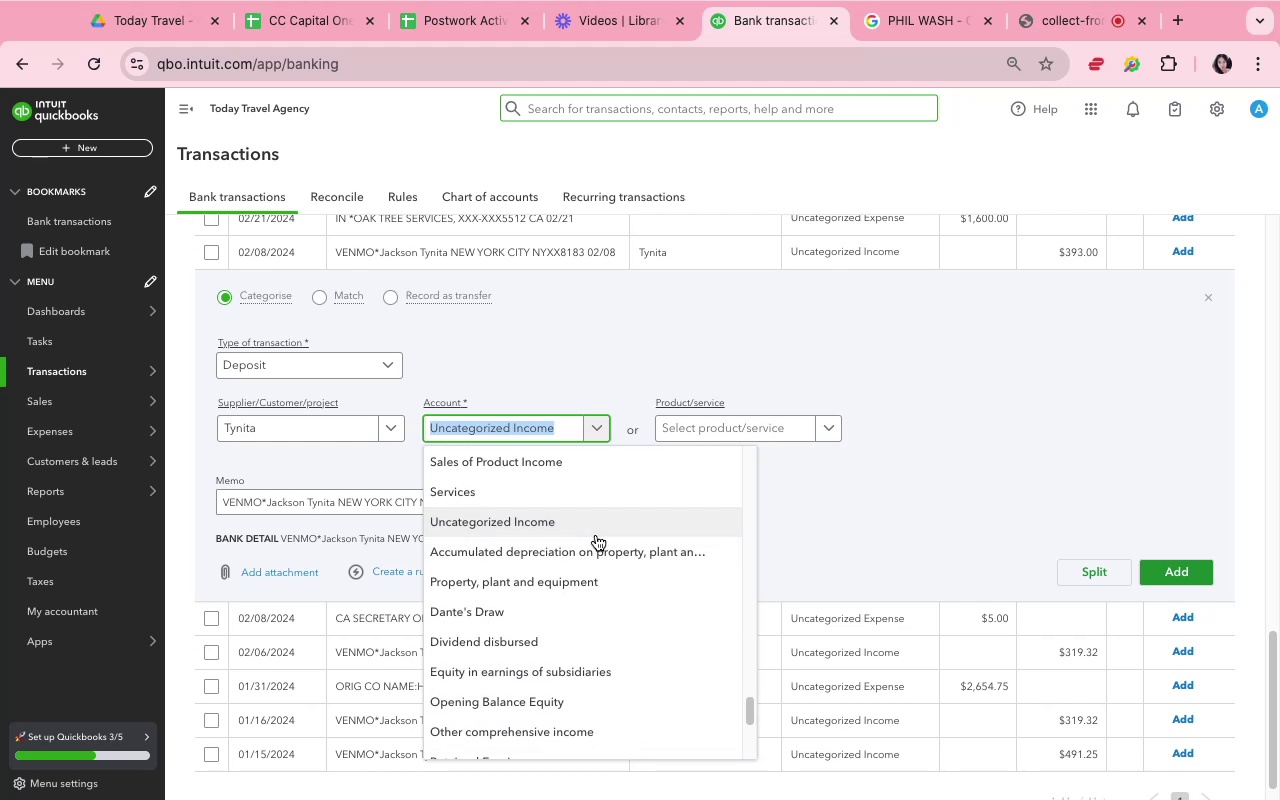 
scroll: coordinate [595, 535], scroll_direction: down, amount: 12.0
 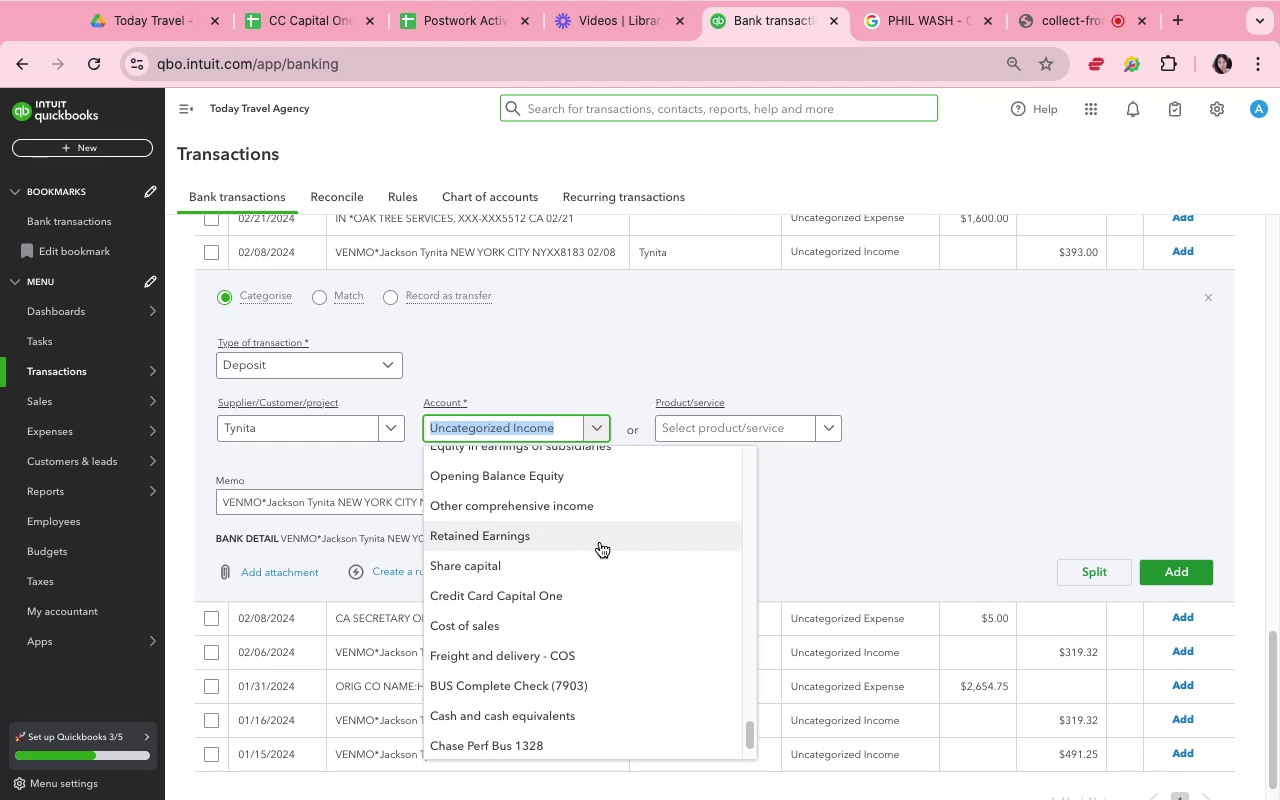 
wait(5.15)
 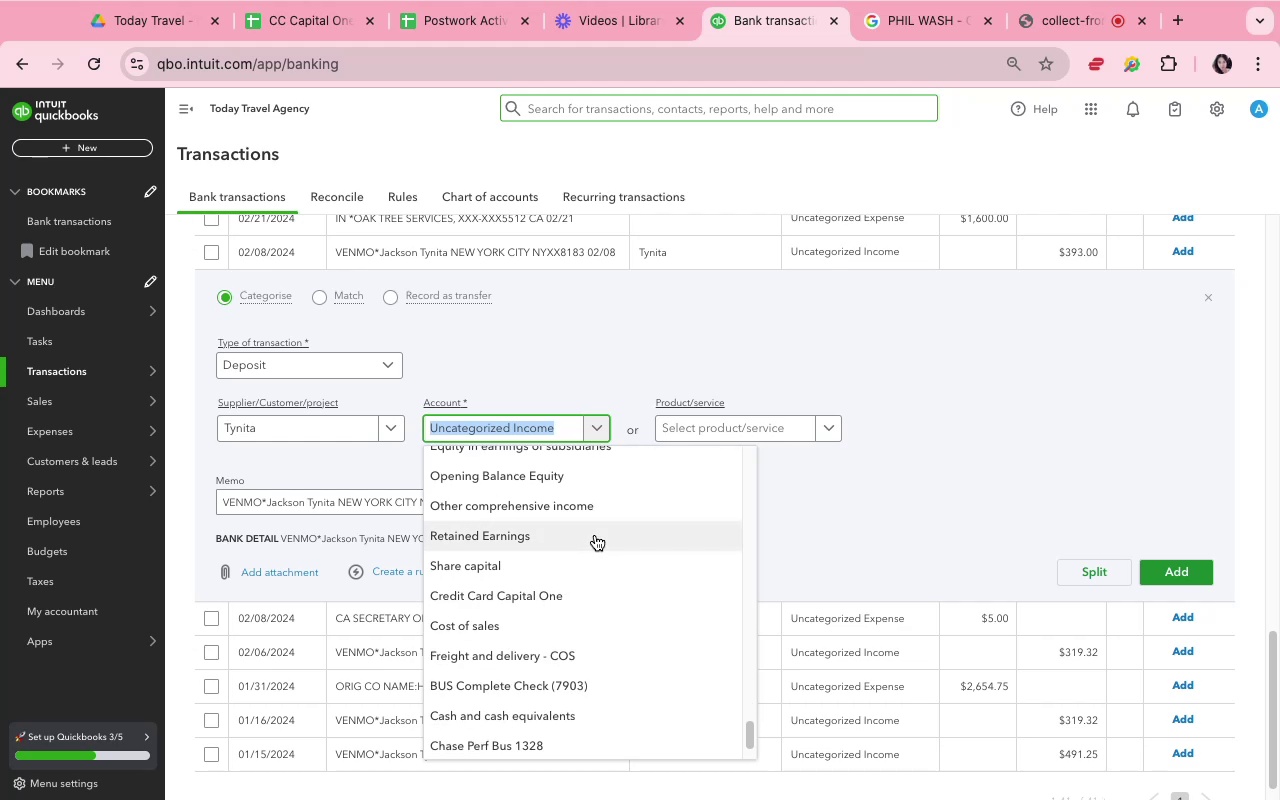 
scroll: coordinate [602, 545], scroll_direction: up, amount: 4.0
 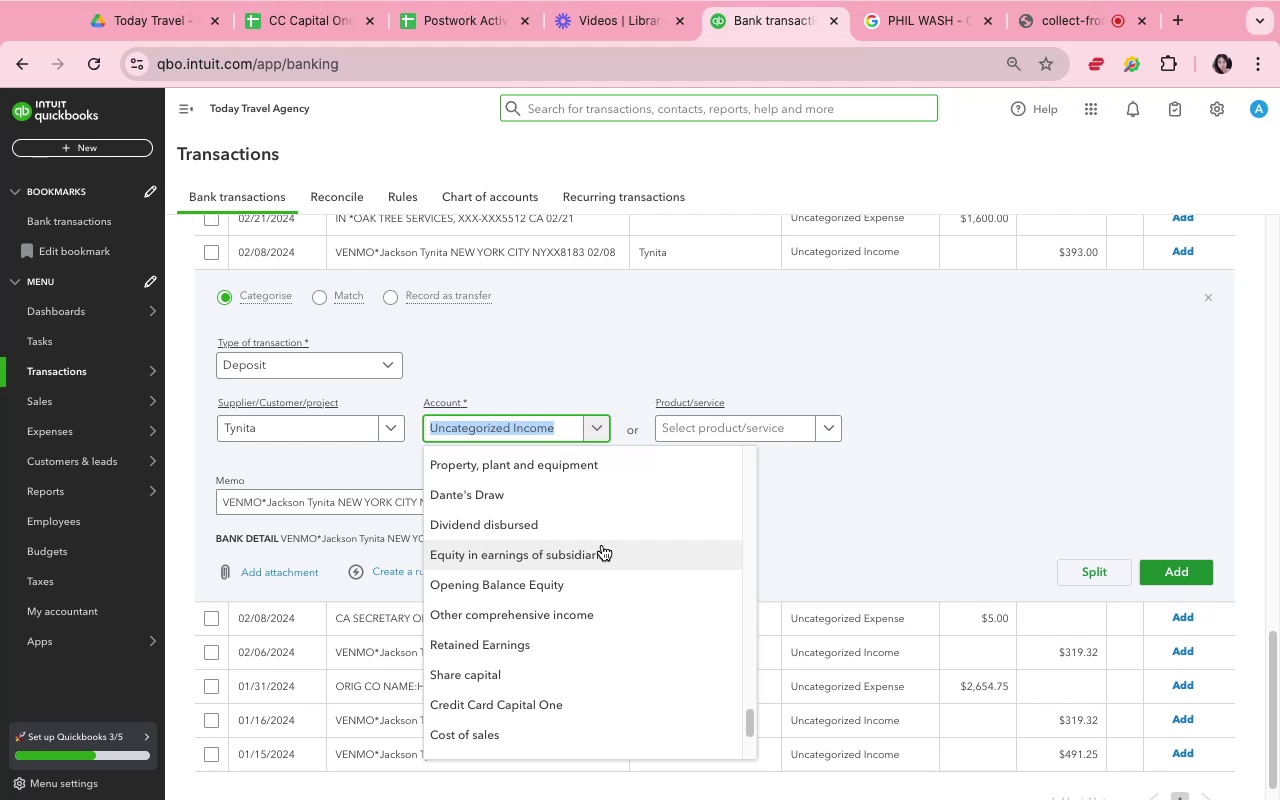 
wait(5.83)
 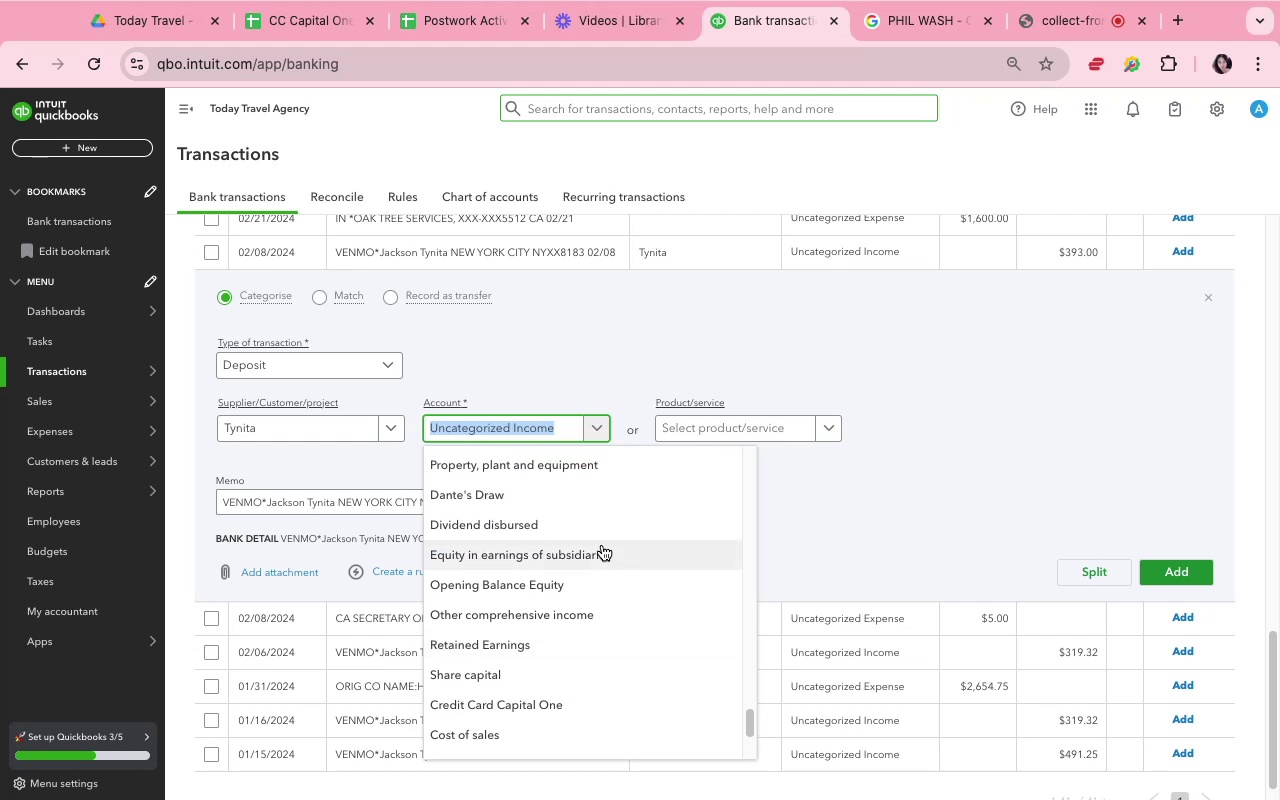 
scroll: coordinate [604, 546], scroll_direction: up, amount: 13.0
 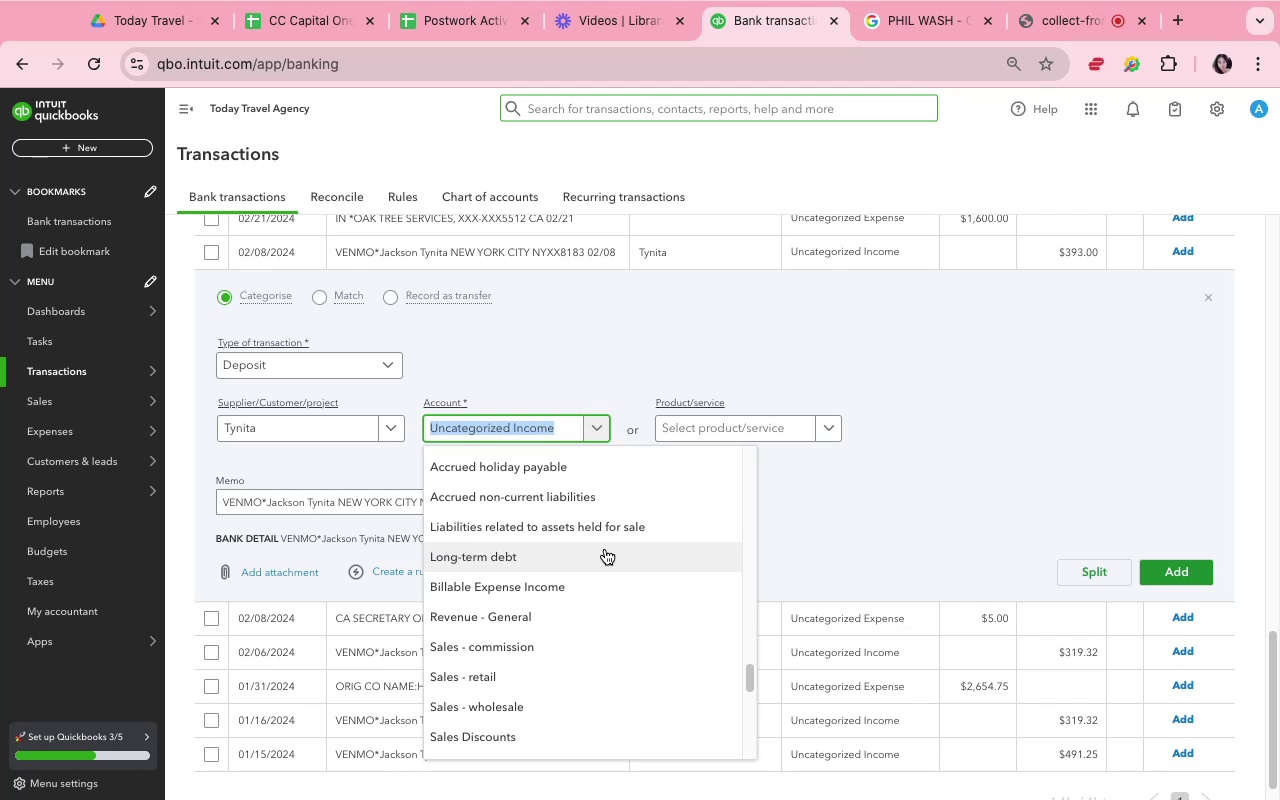 
scroll: coordinate [605, 549], scroll_direction: down, amount: 8.0
 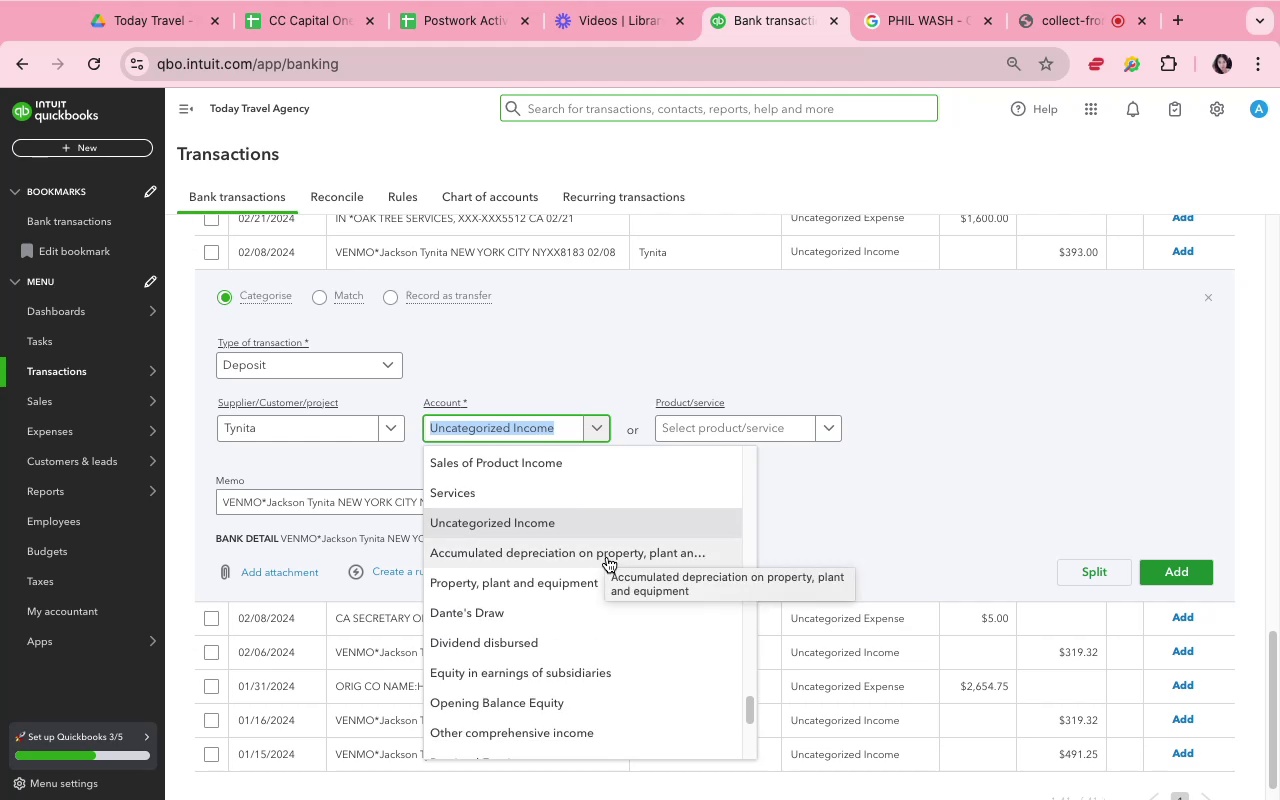 
scroll: coordinate [606, 583], scroll_direction: up, amount: 3.0
 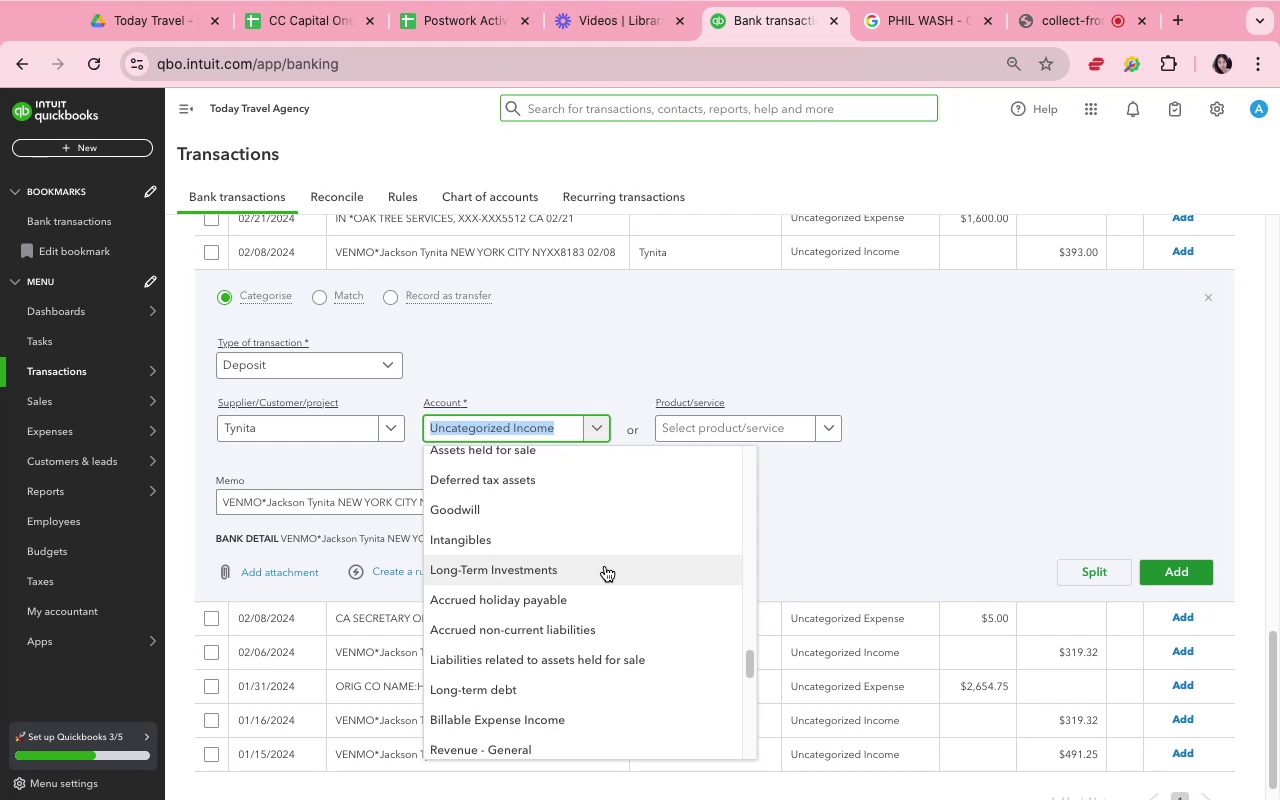 
wait(9.44)
 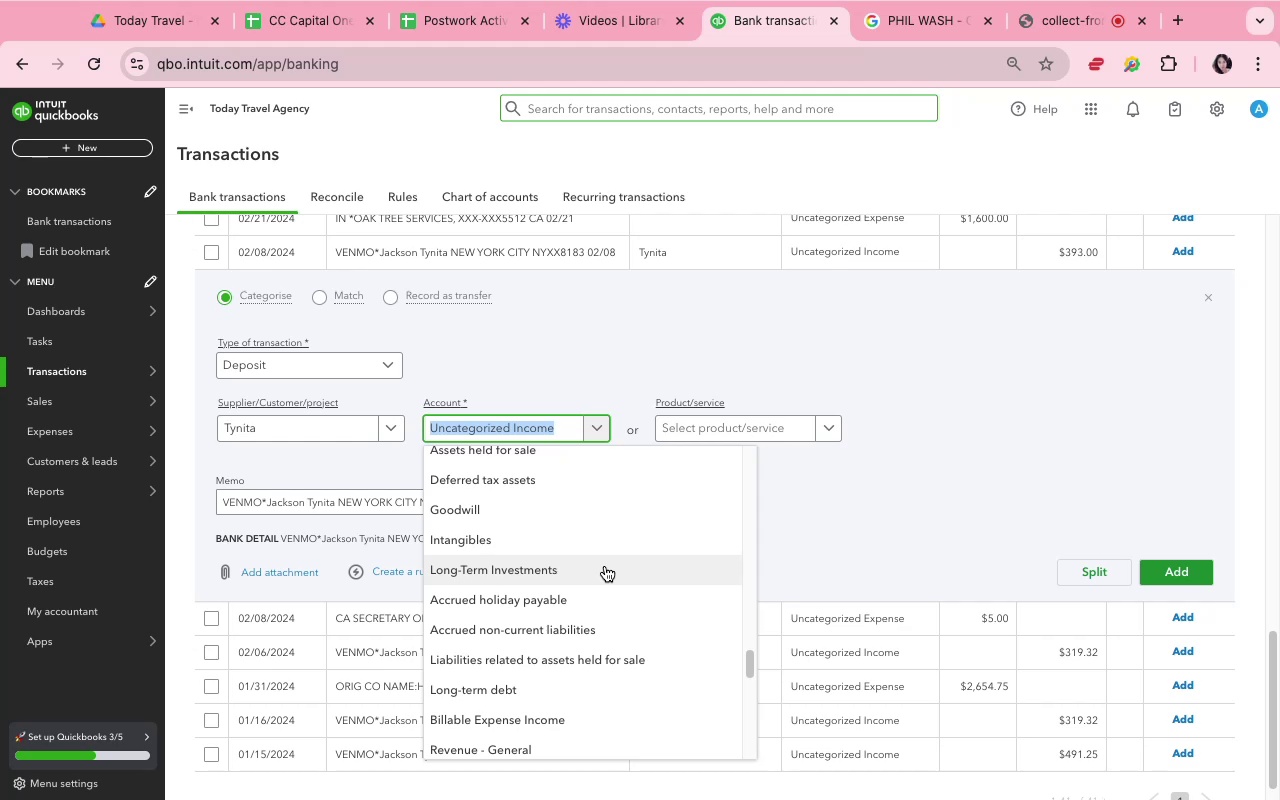 
scroll: coordinate [605, 566], scroll_direction: up, amount: 7.0
 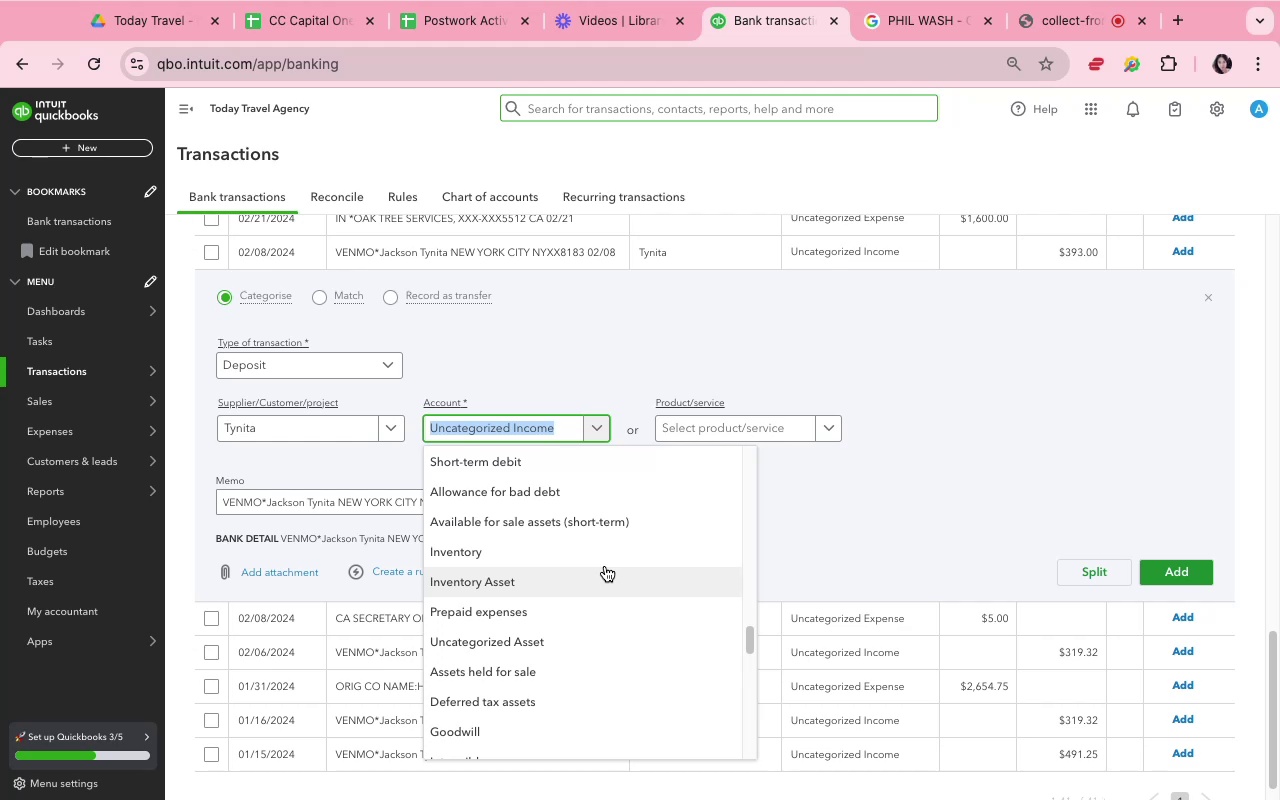 
wait(17.8)
 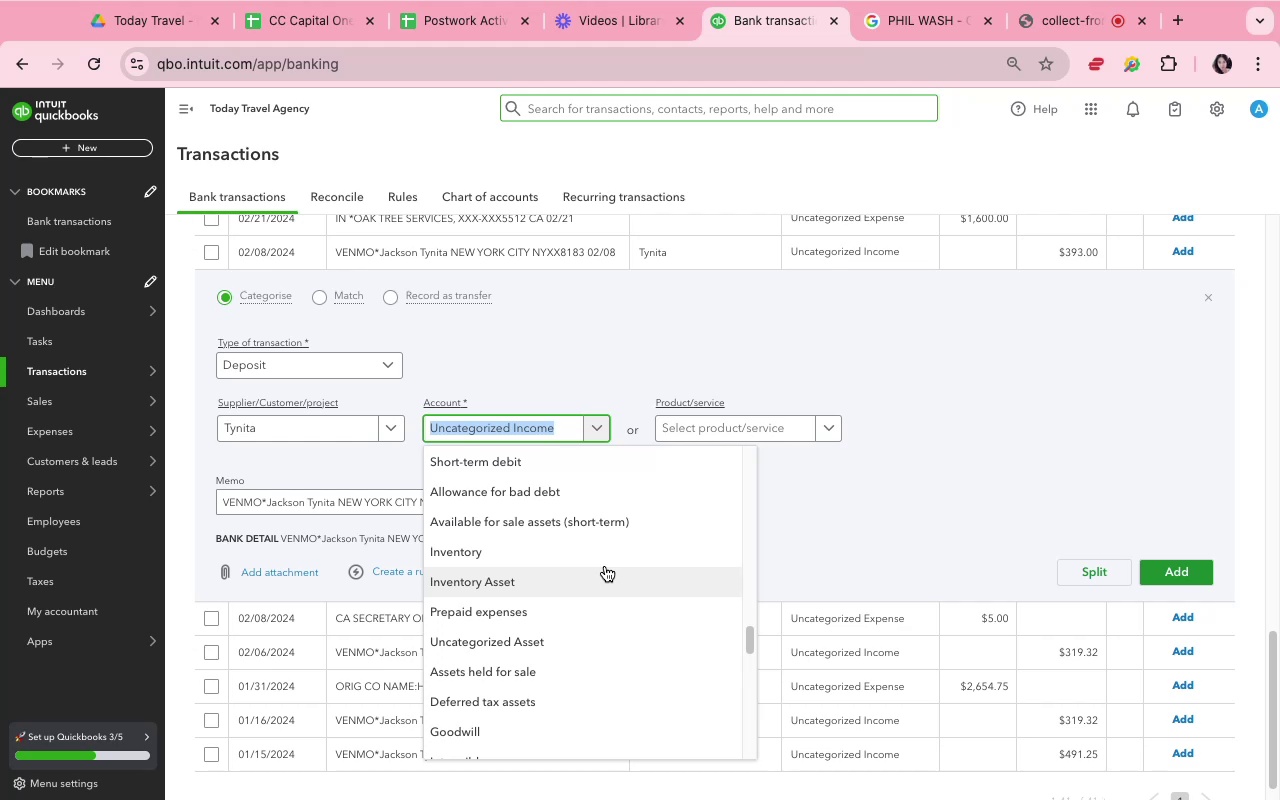 
scroll: coordinate [605, 566], scroll_direction: up, amount: 5.0
 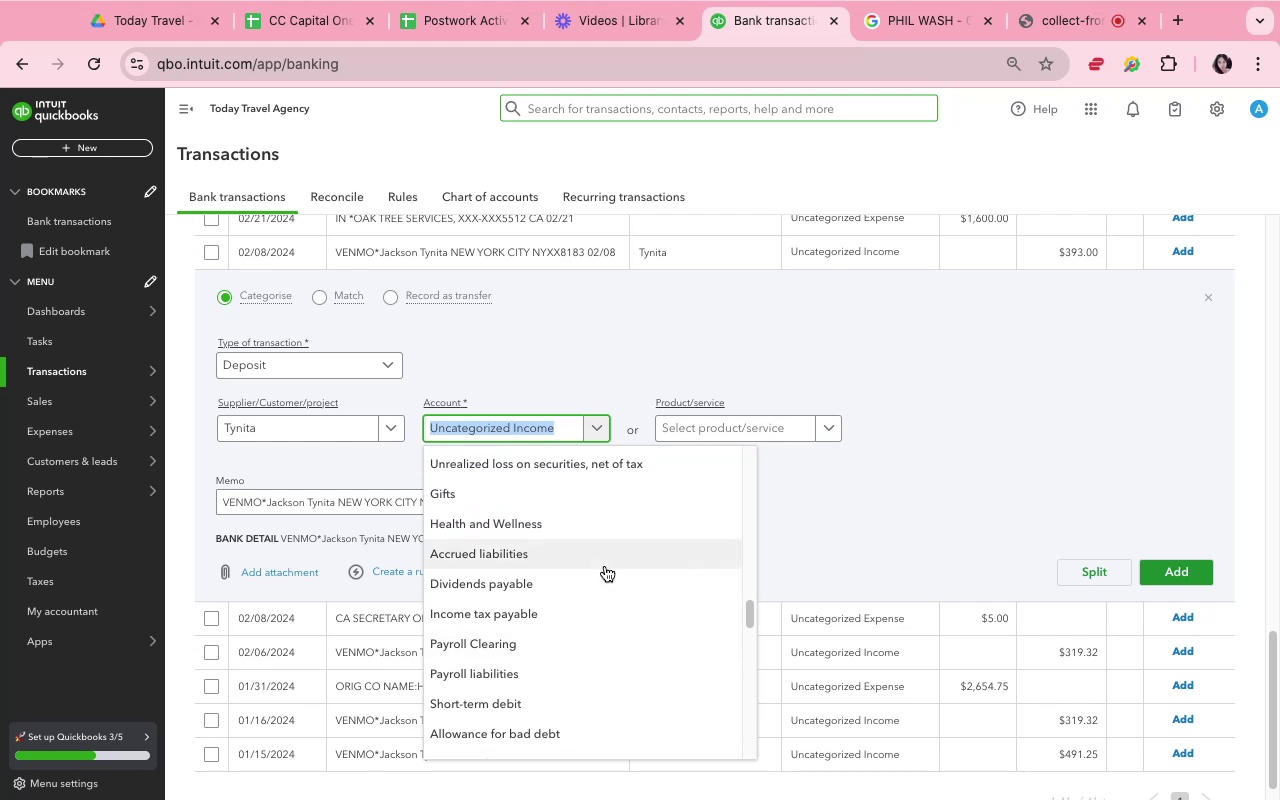 
scroll: coordinate [605, 566], scroll_direction: down, amount: 6.0
 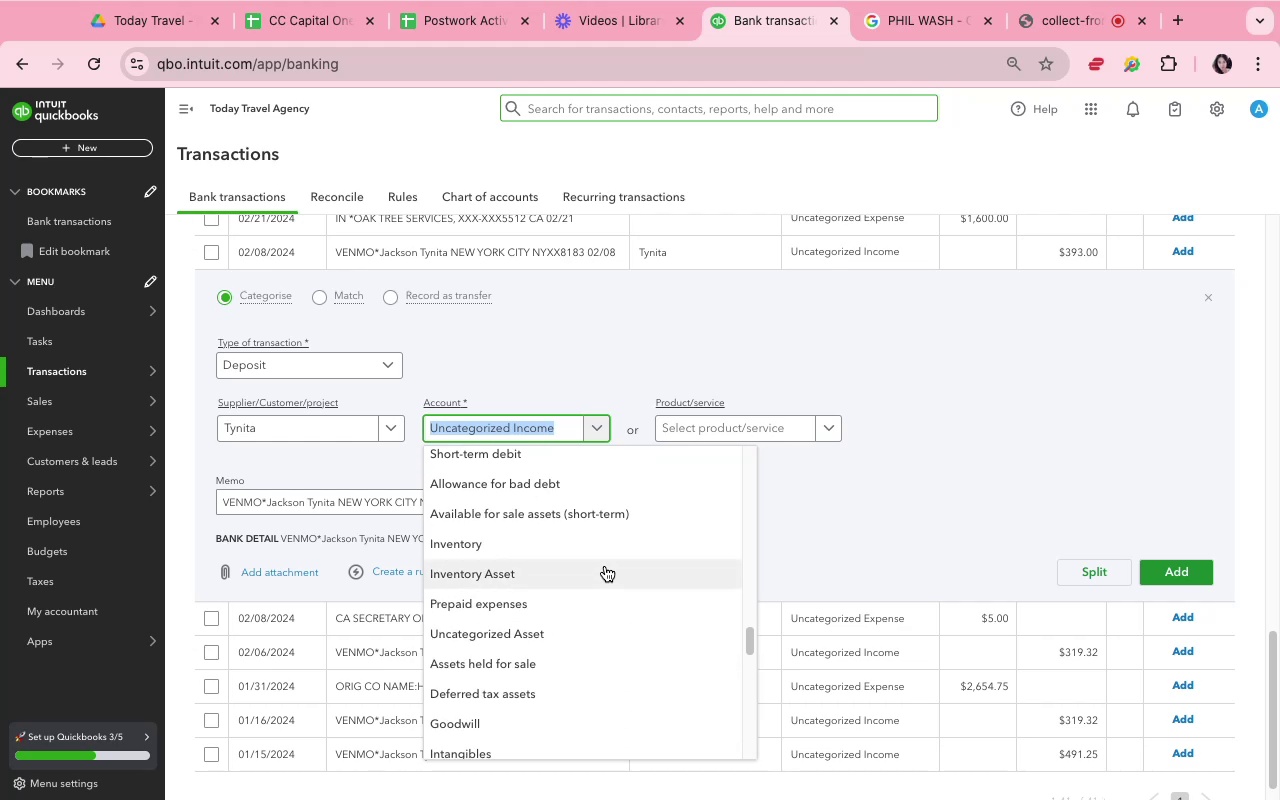 
wait(6.24)
 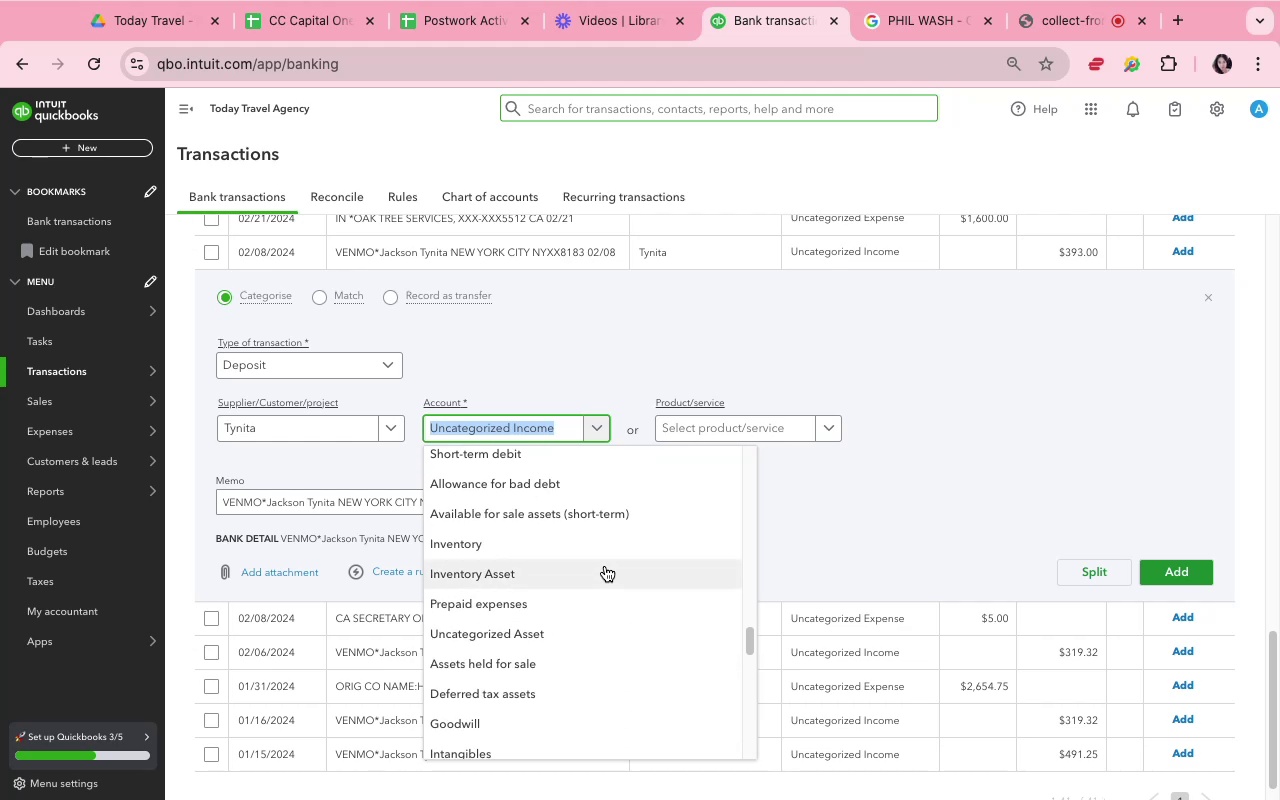 
scroll: coordinate [617, 595], scroll_direction: up, amount: 18.0
 